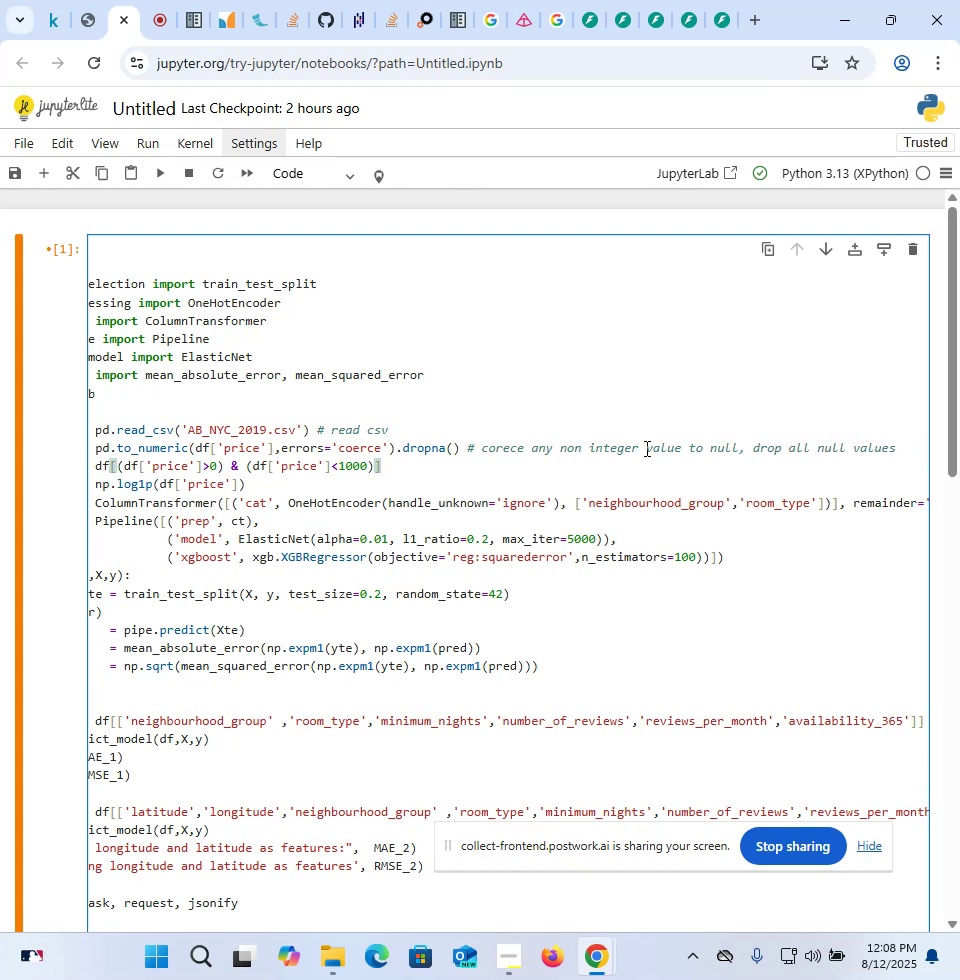 
type( # drop any prices less than 0 or greater than 1000)
 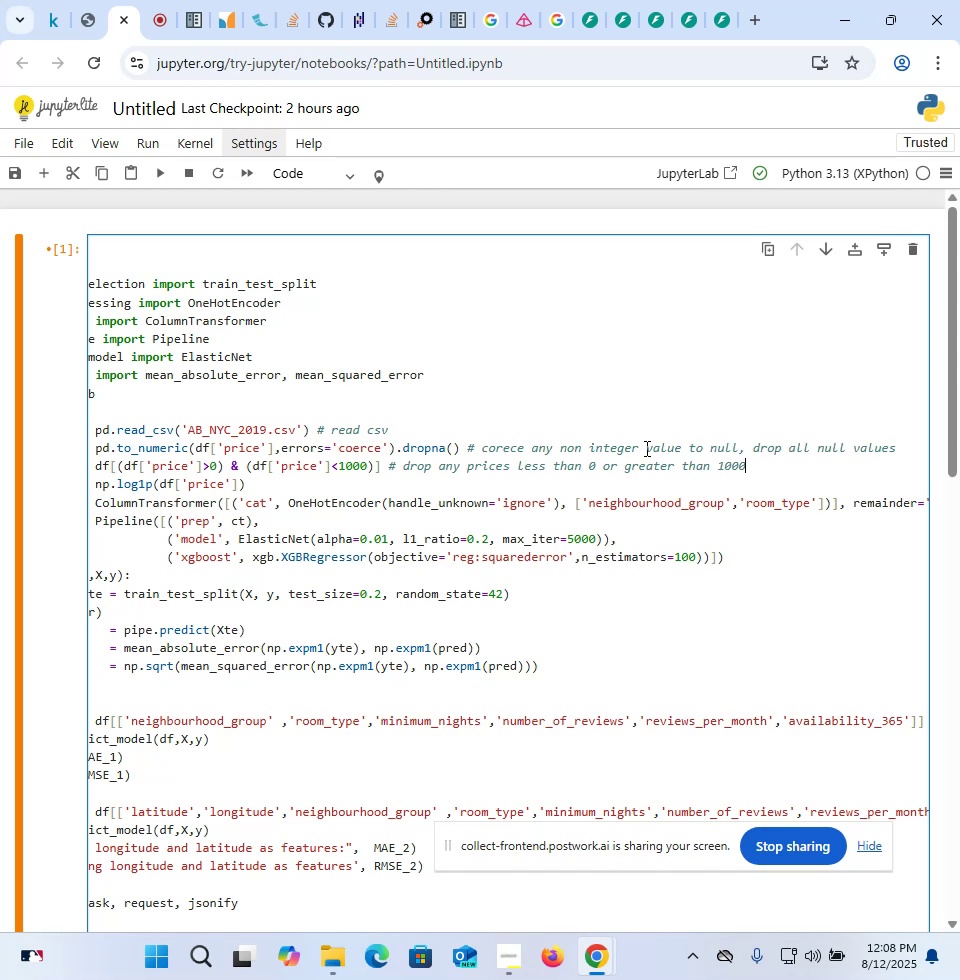 
key(ArrowDown)
 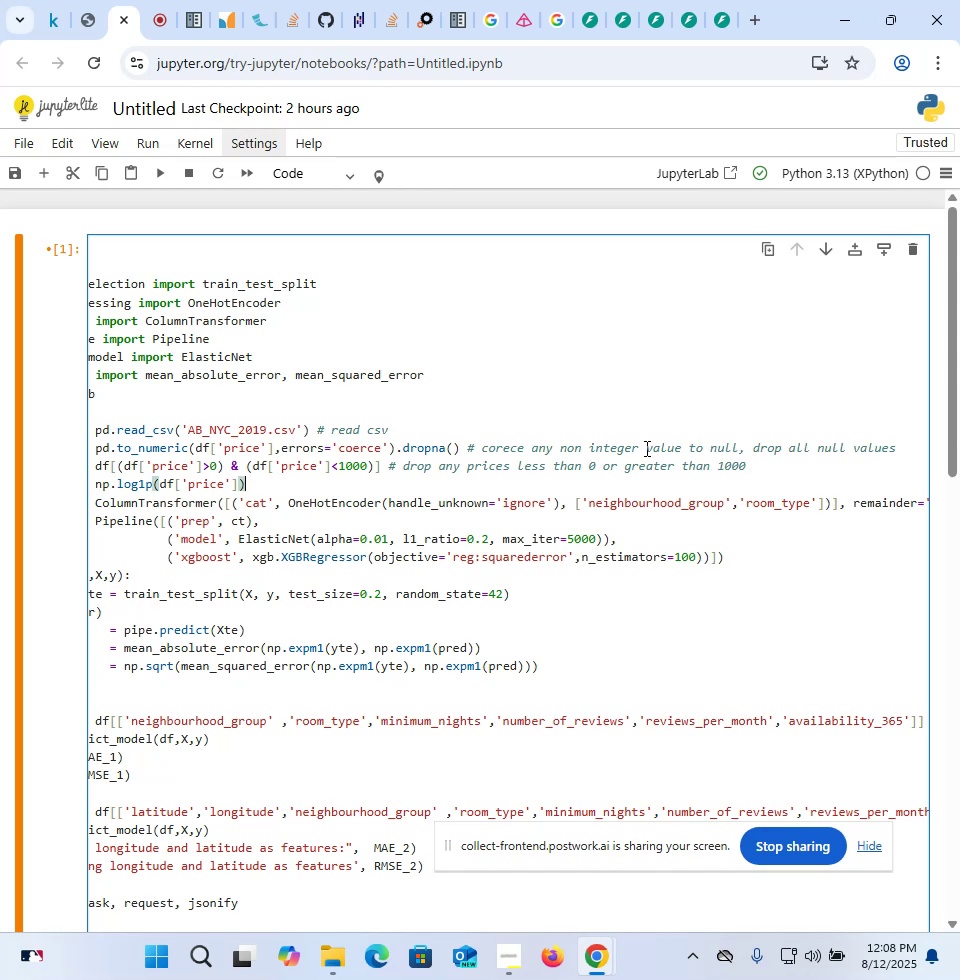 
type( # take the log of prices )
 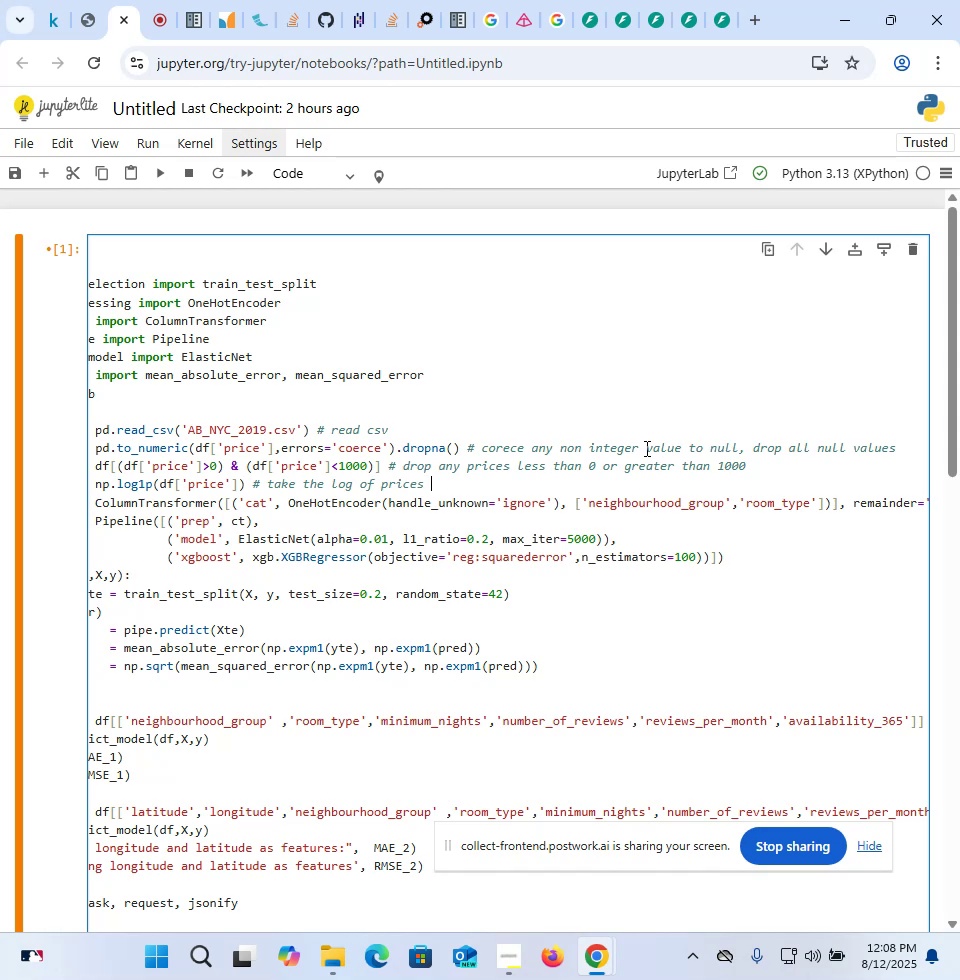 
wait(7.9)
 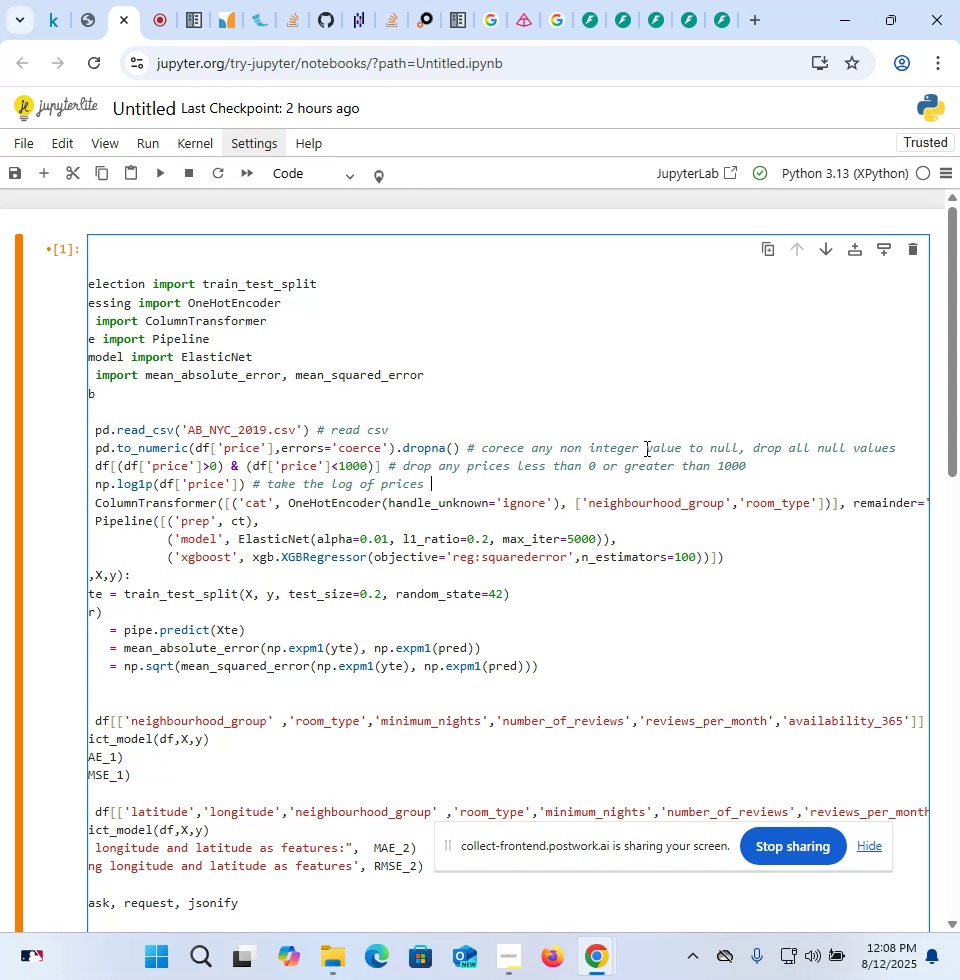 
type(for normalizt)
key(Backspace)
type(ation)
 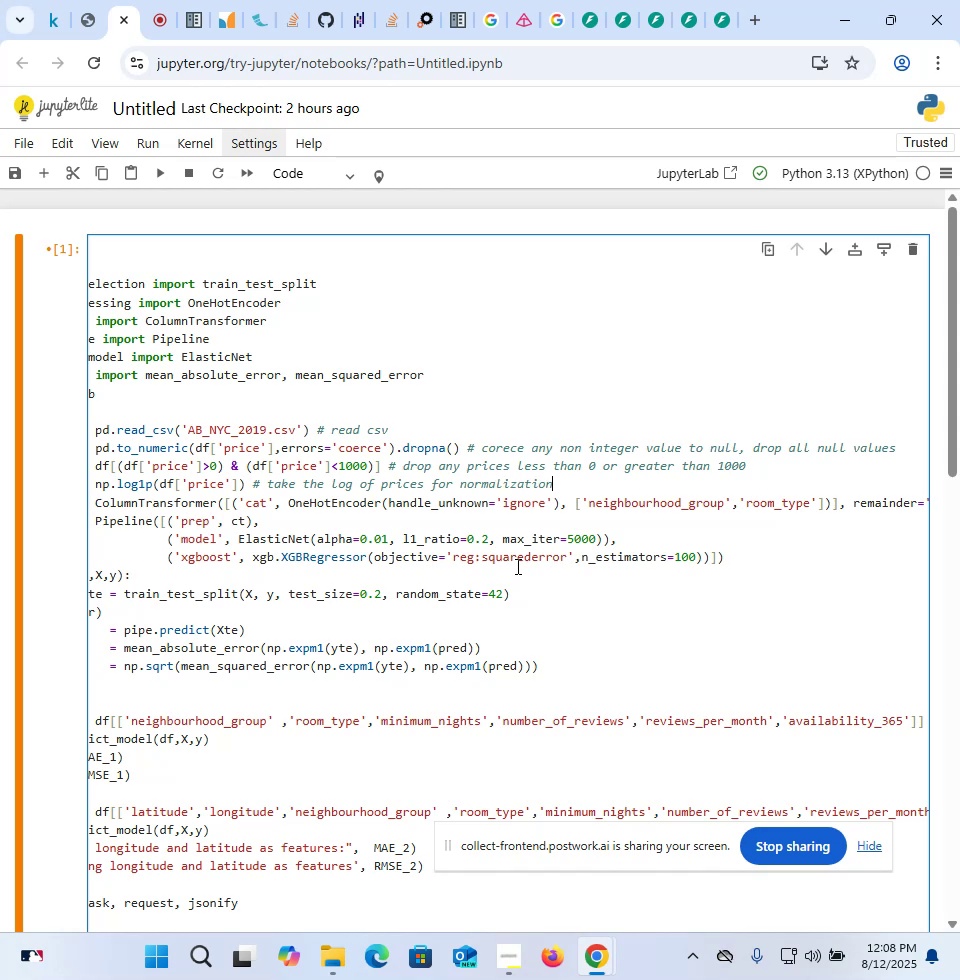 
key(ArrowRight)
 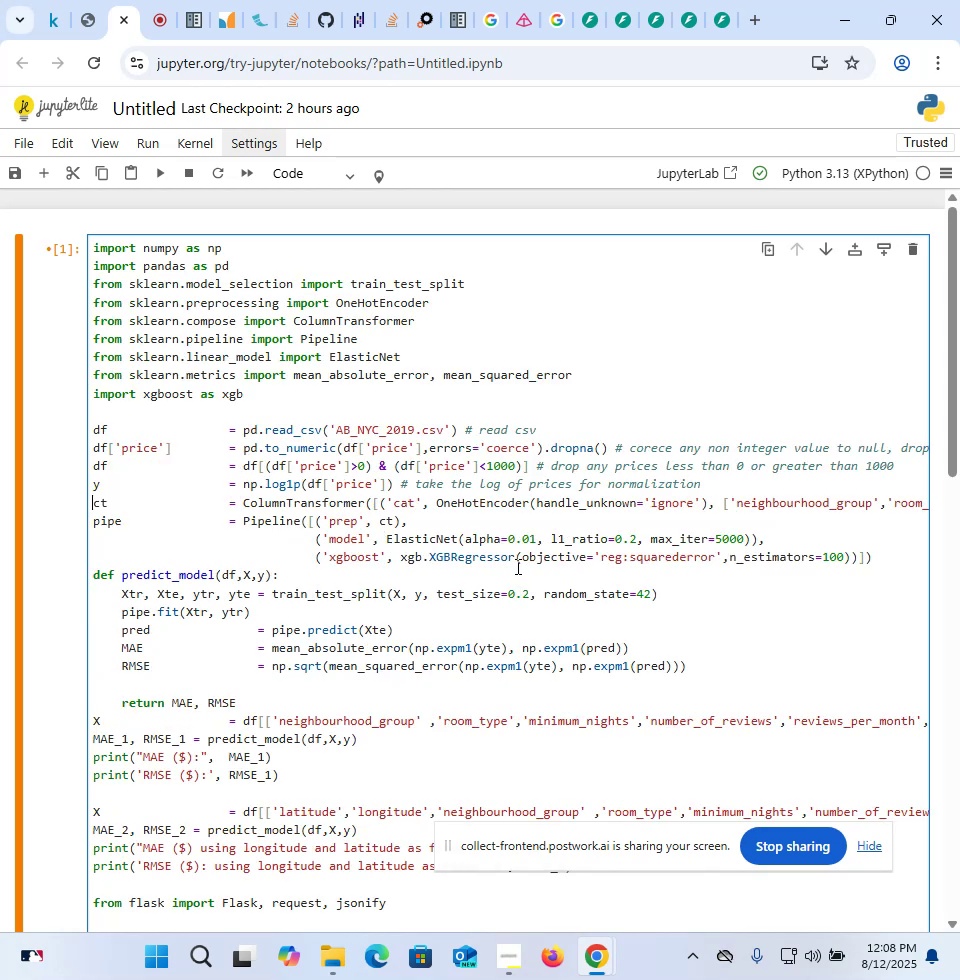 
key(ArrowDown)
 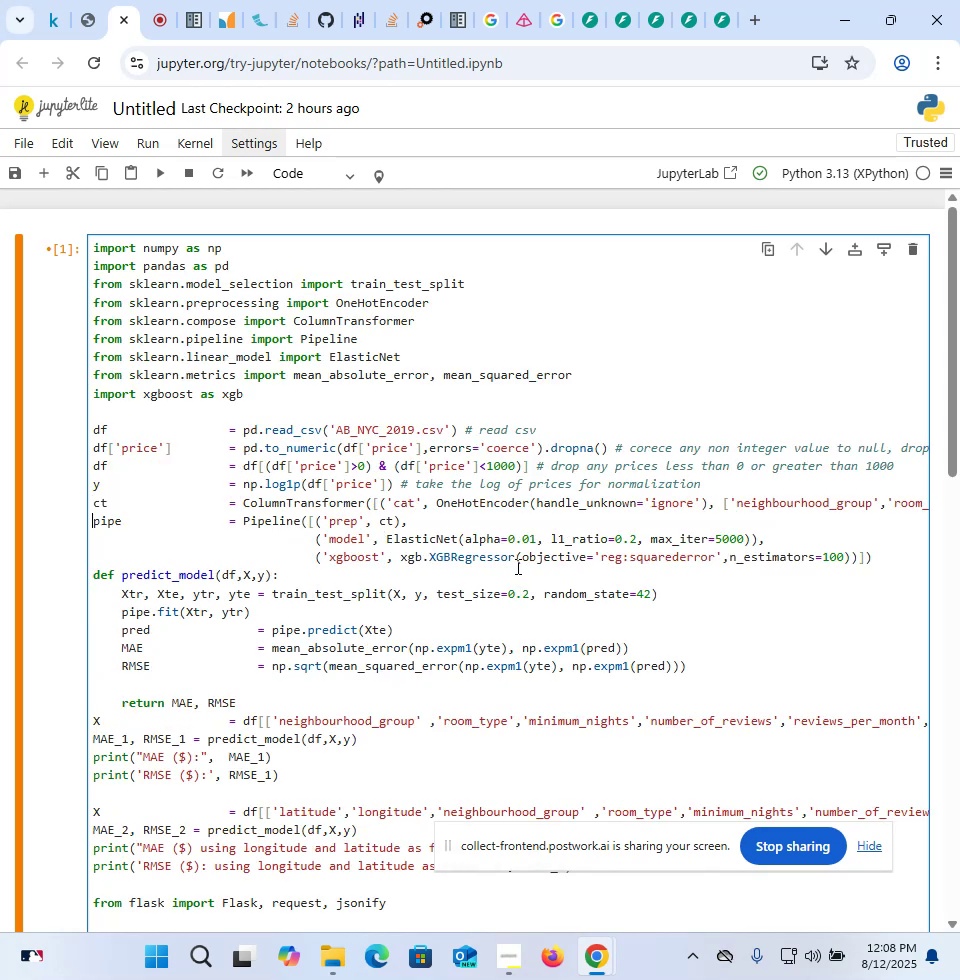 
key(ArrowLeft)
 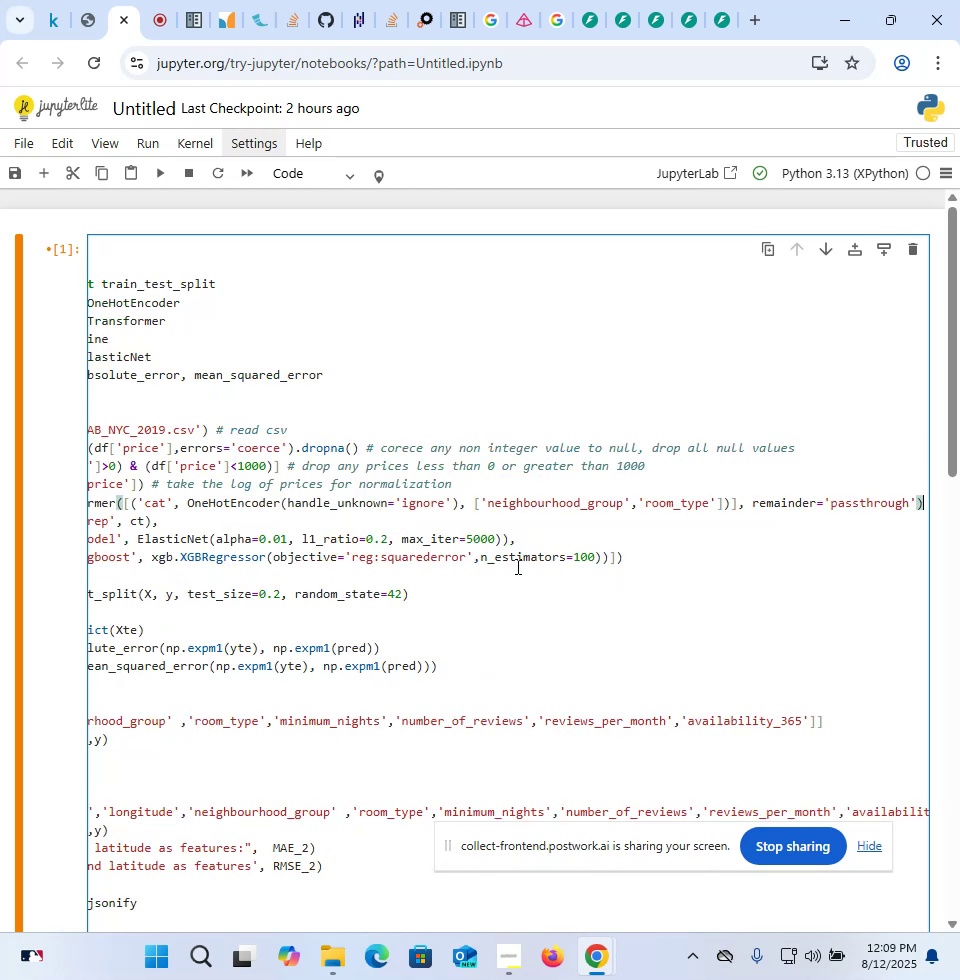 
type( # pass through data)
 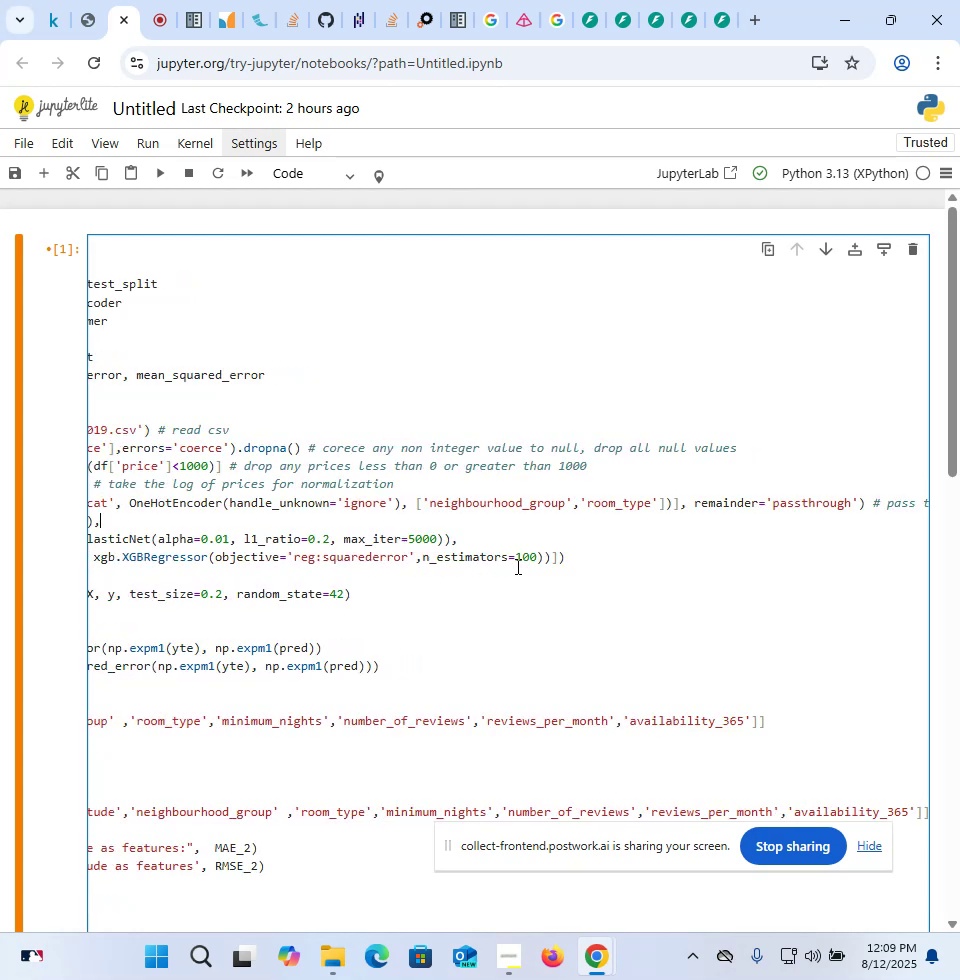 
 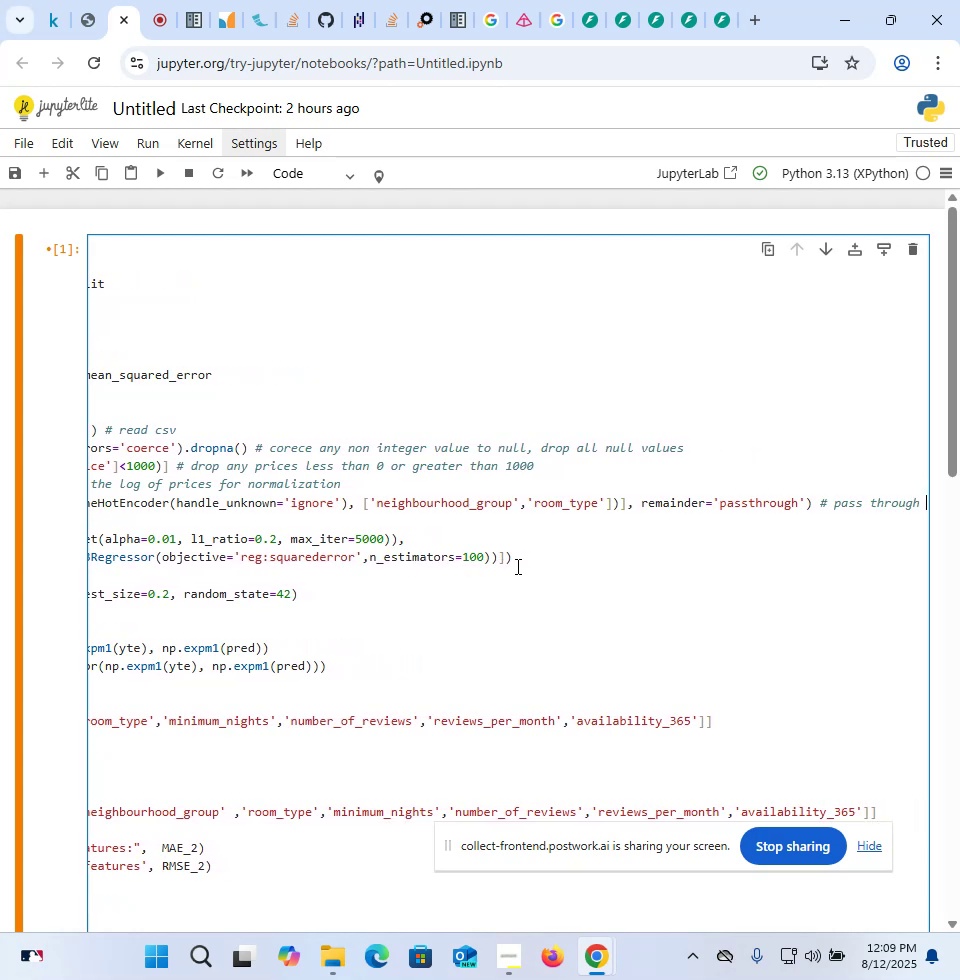 
key(ArrowDown)
 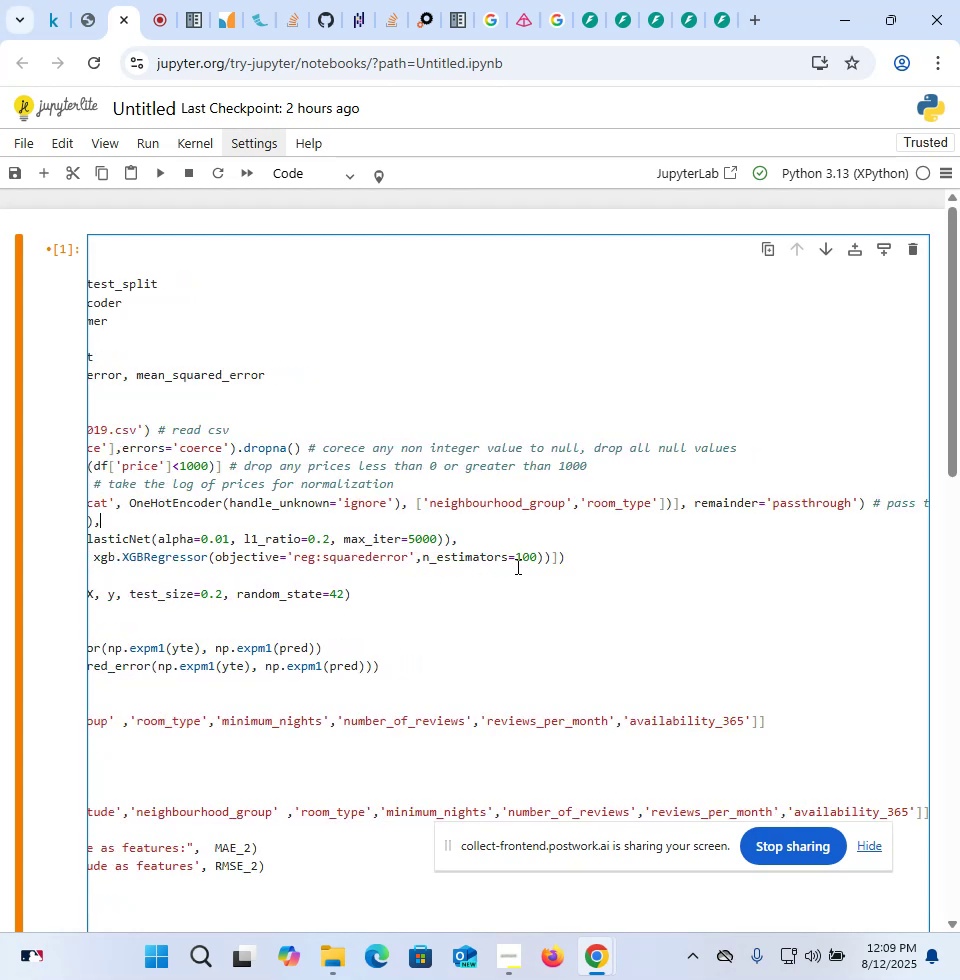 
key(ArrowRight)
 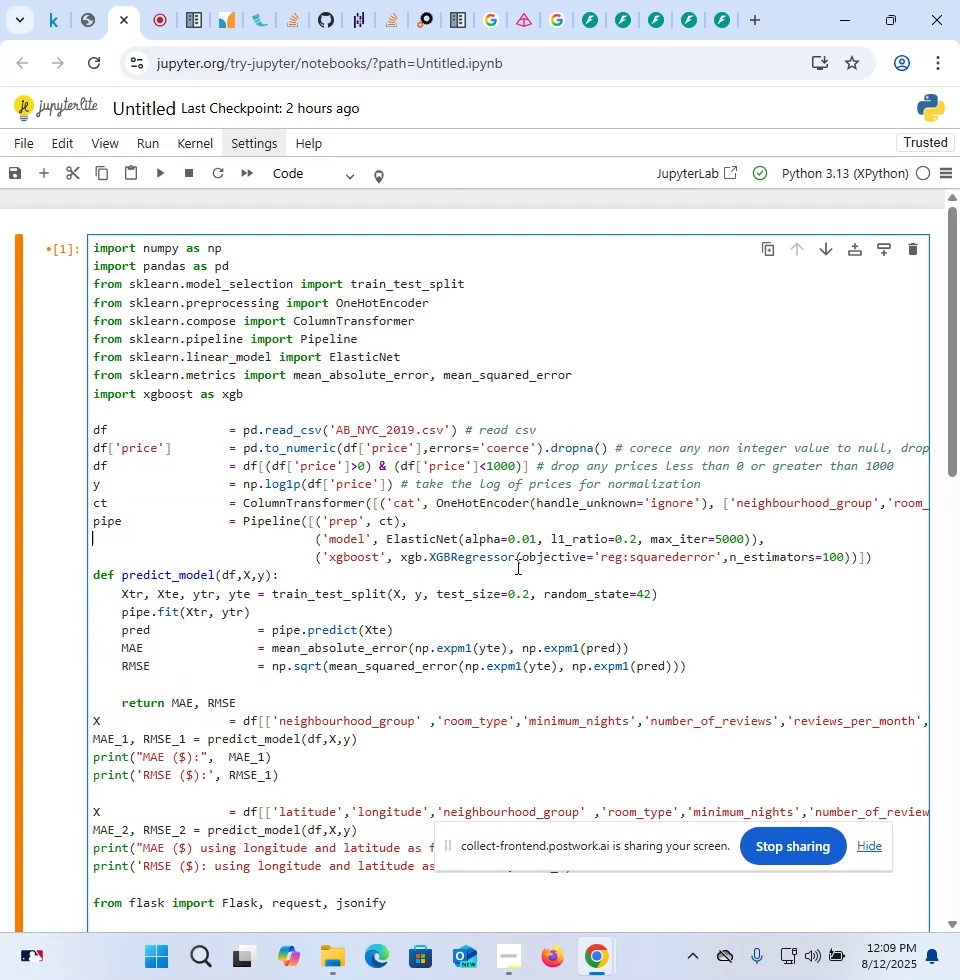 
key(ArrowDown)
 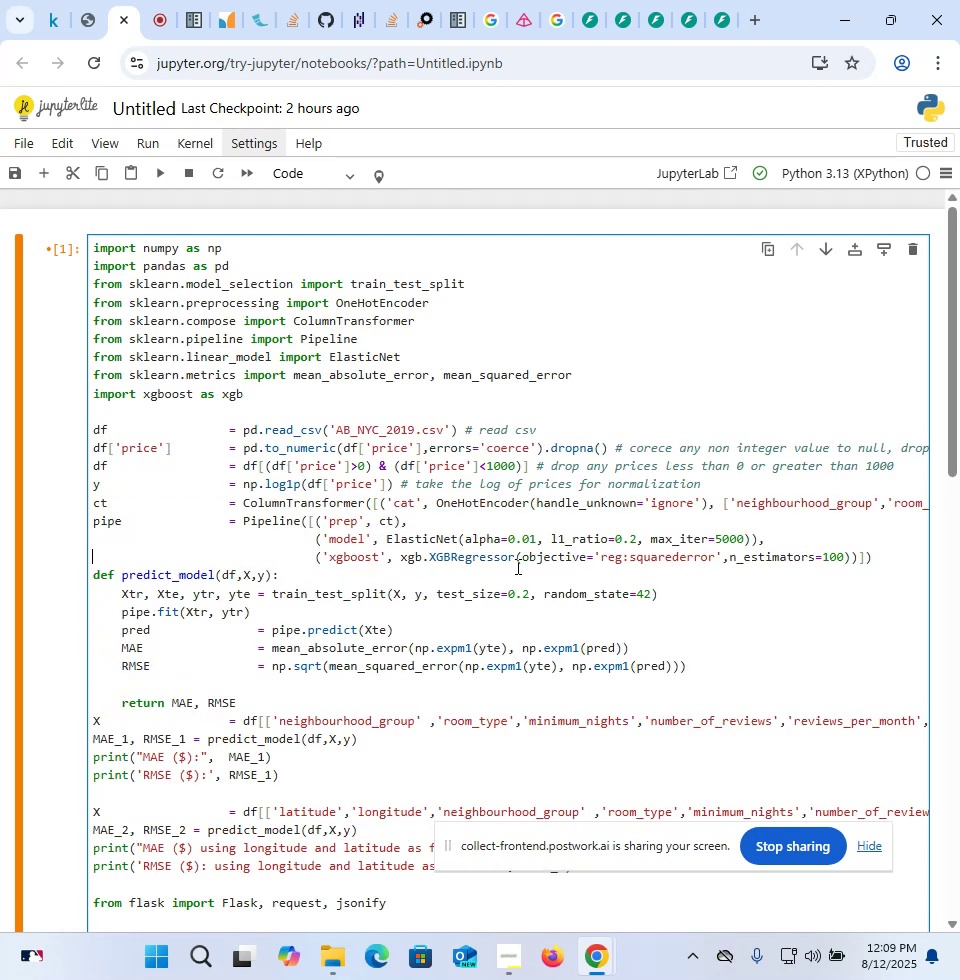 
key(ArrowDown)
 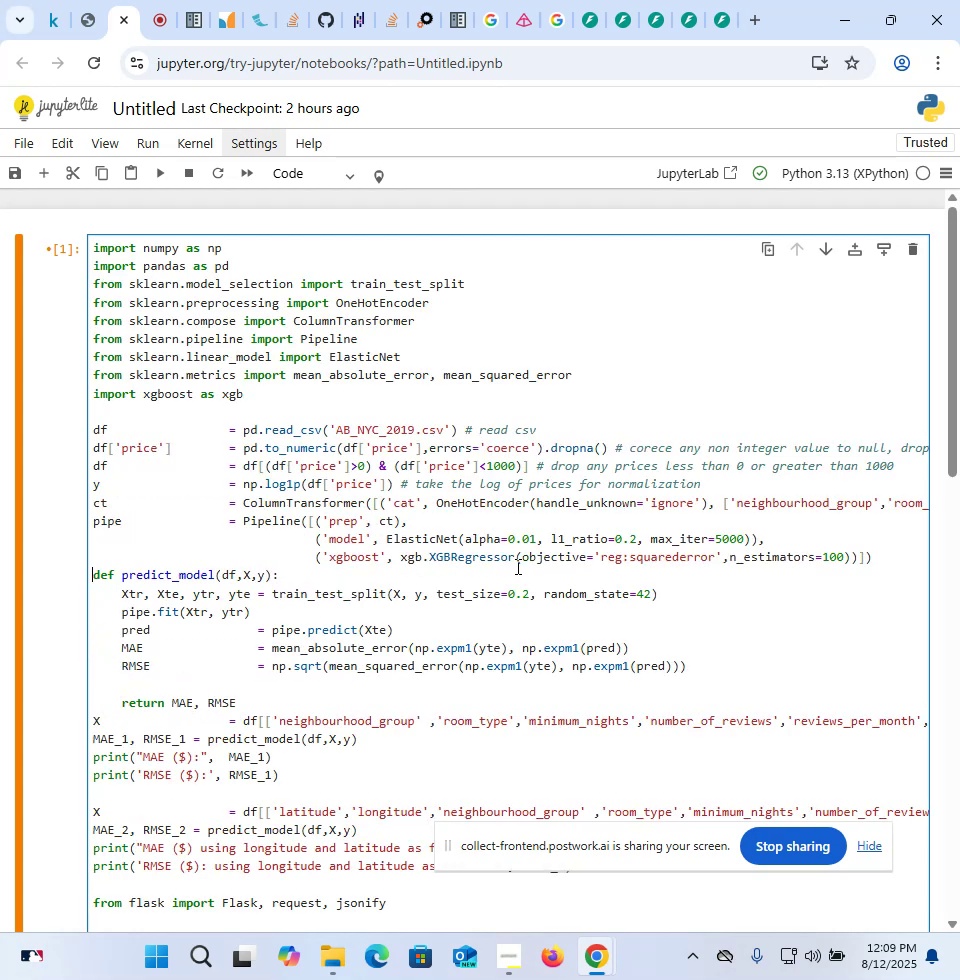 
key(ArrowLeft)
 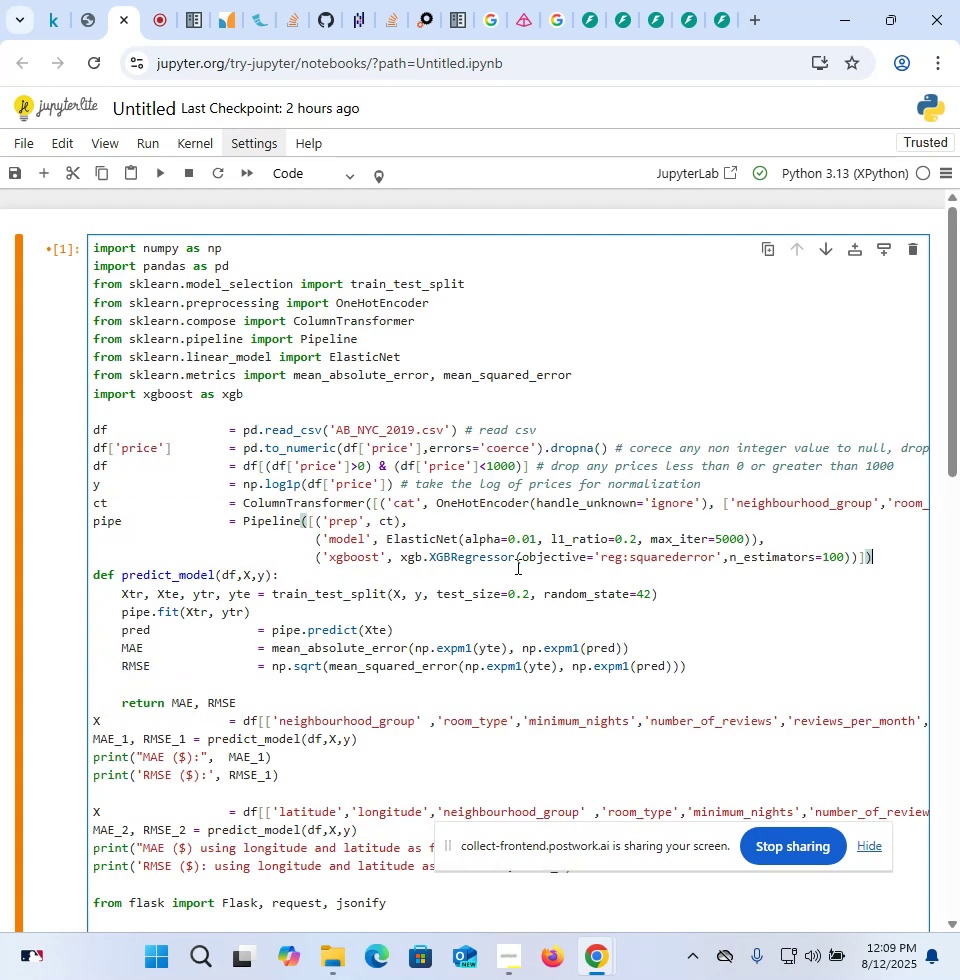 
key(Enter)
 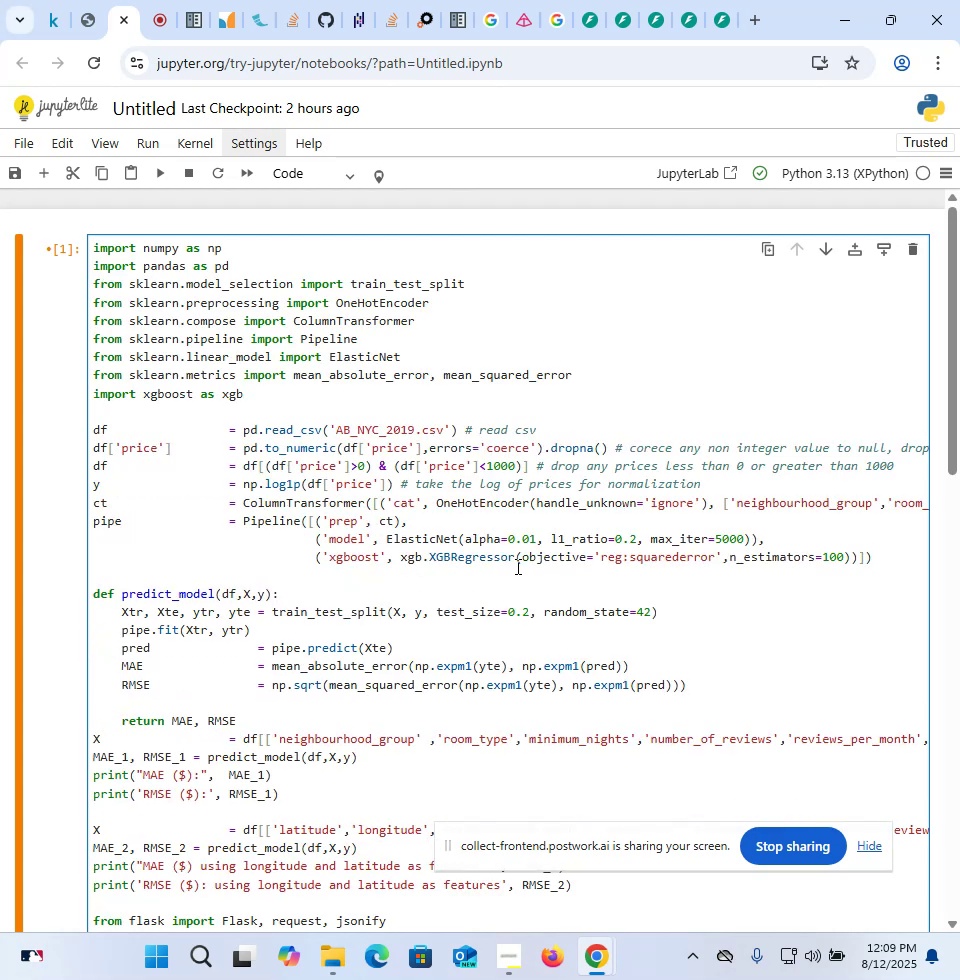 
key(ArrowLeft)
 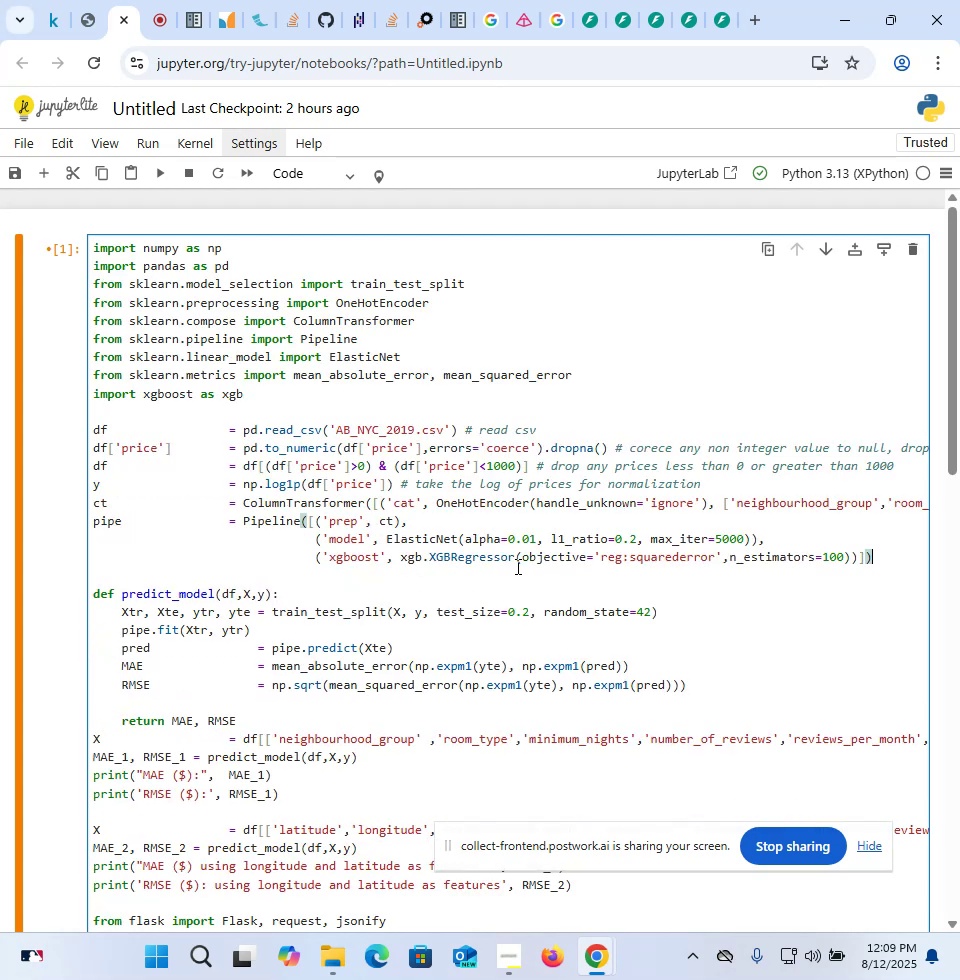 
key(ArrowUp)
 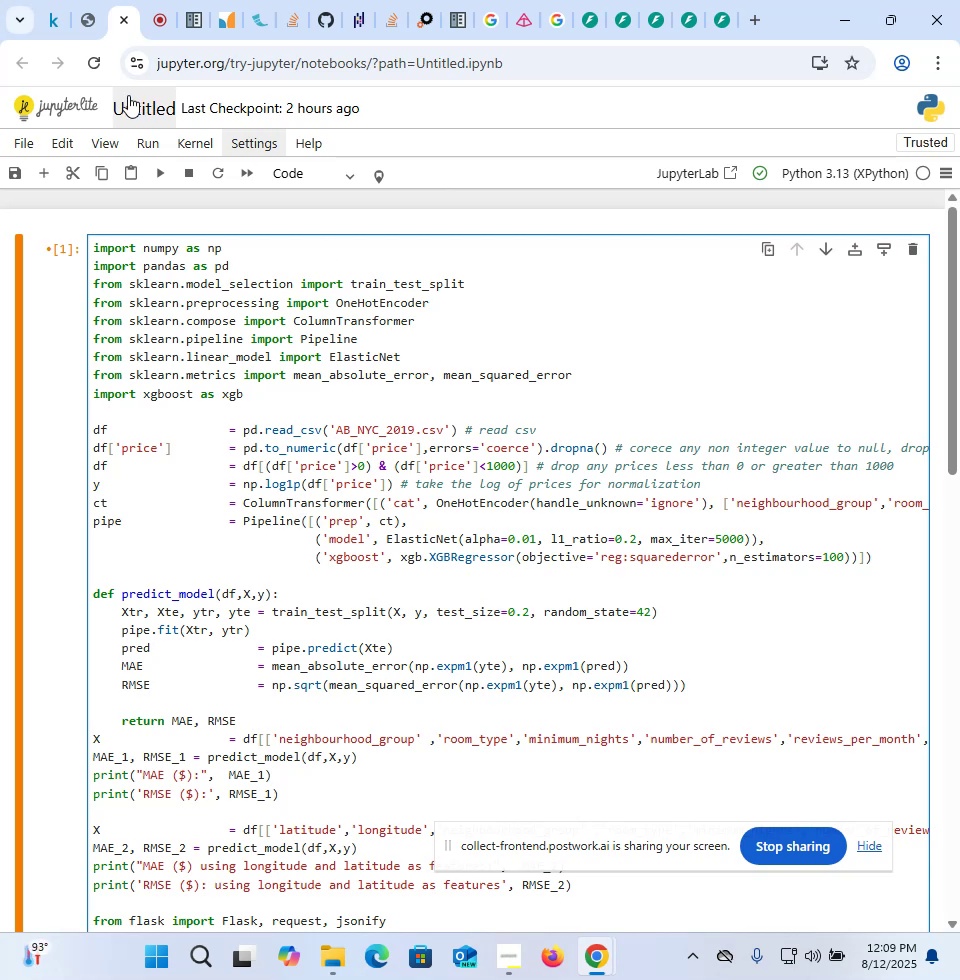 
left_click([78, 11])
 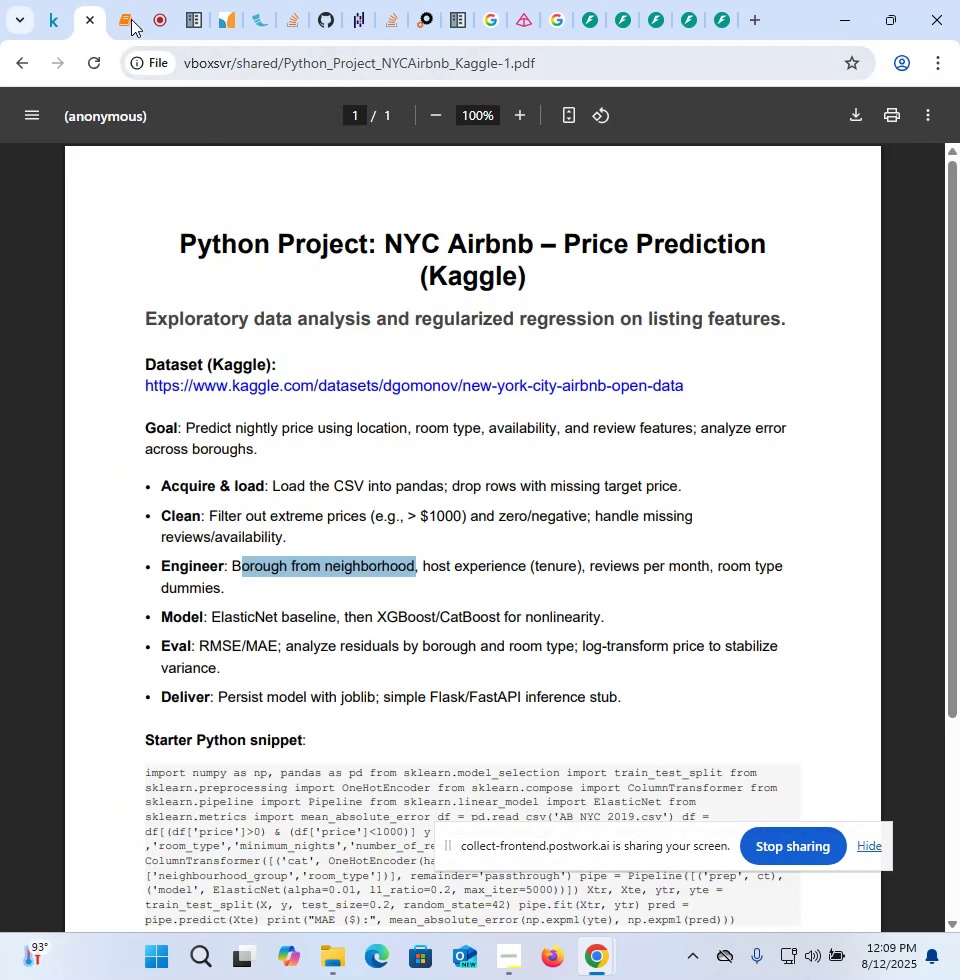 
left_click([125, 18])
 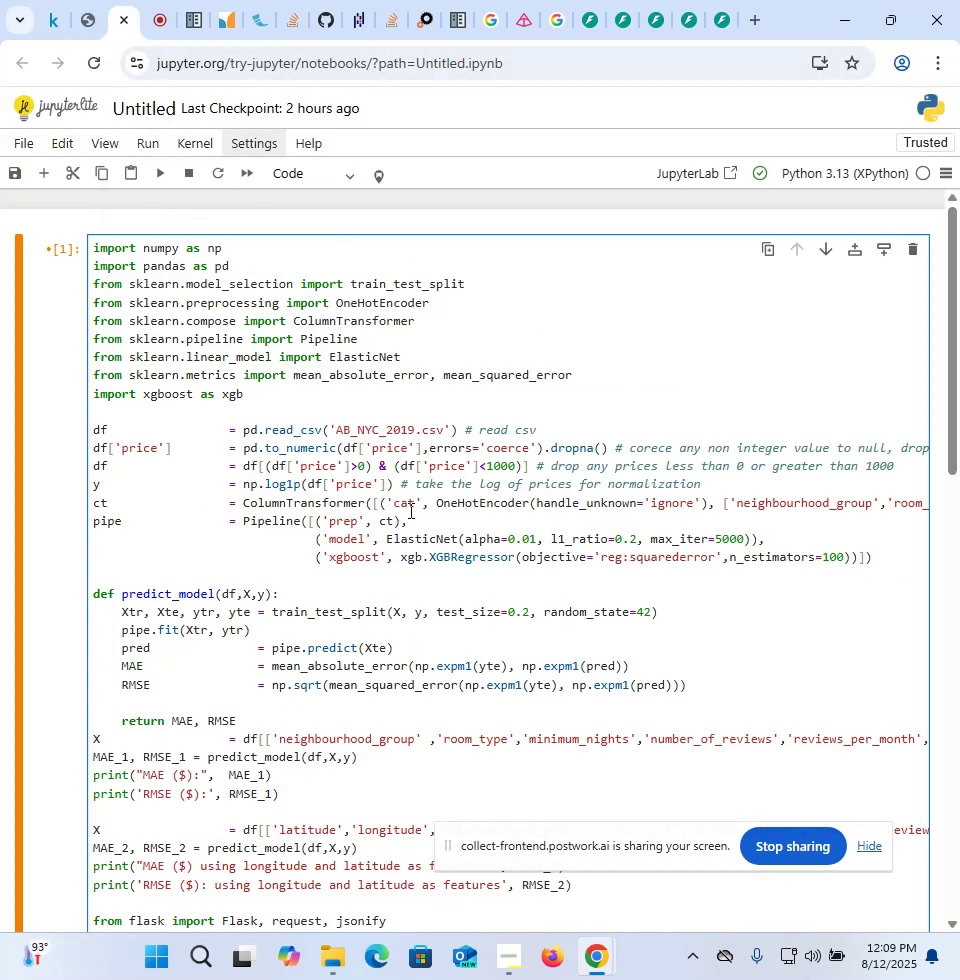 
left_click([426, 525])
 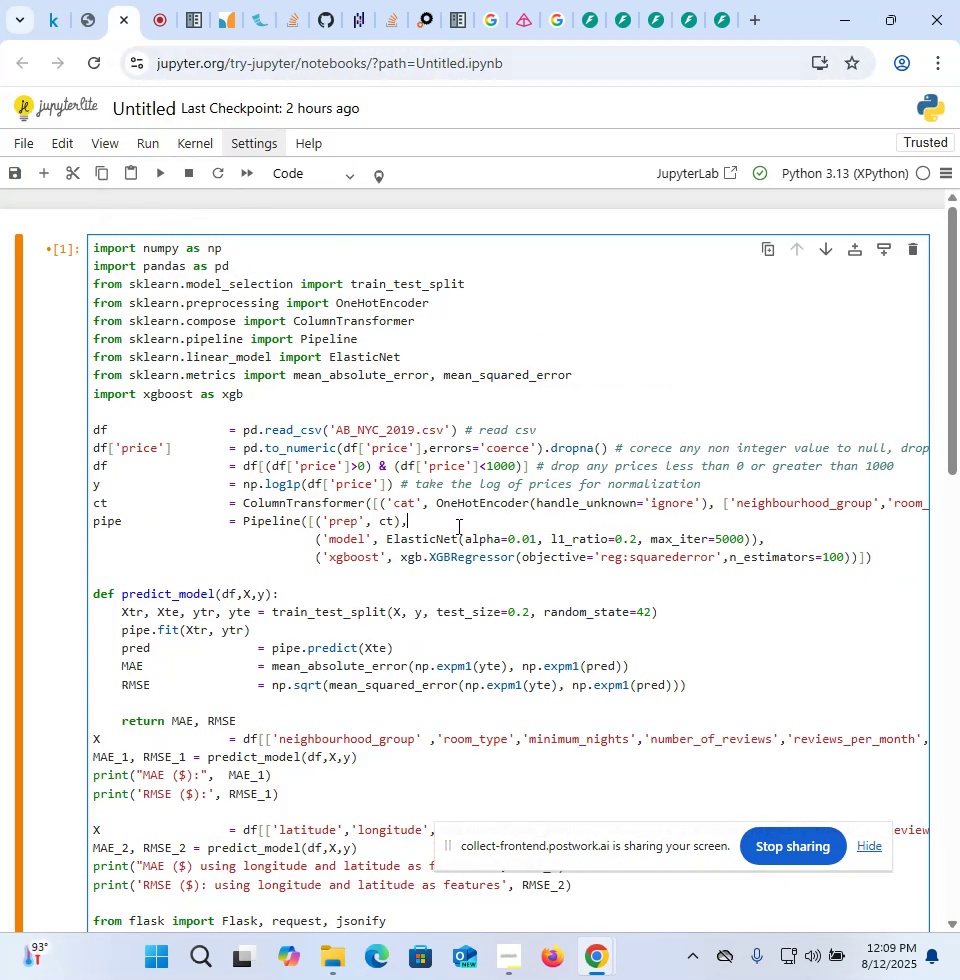 
type( #pre)
key(Backspace)
key(Backspace)
key(Backspace)
type( prepare data)
 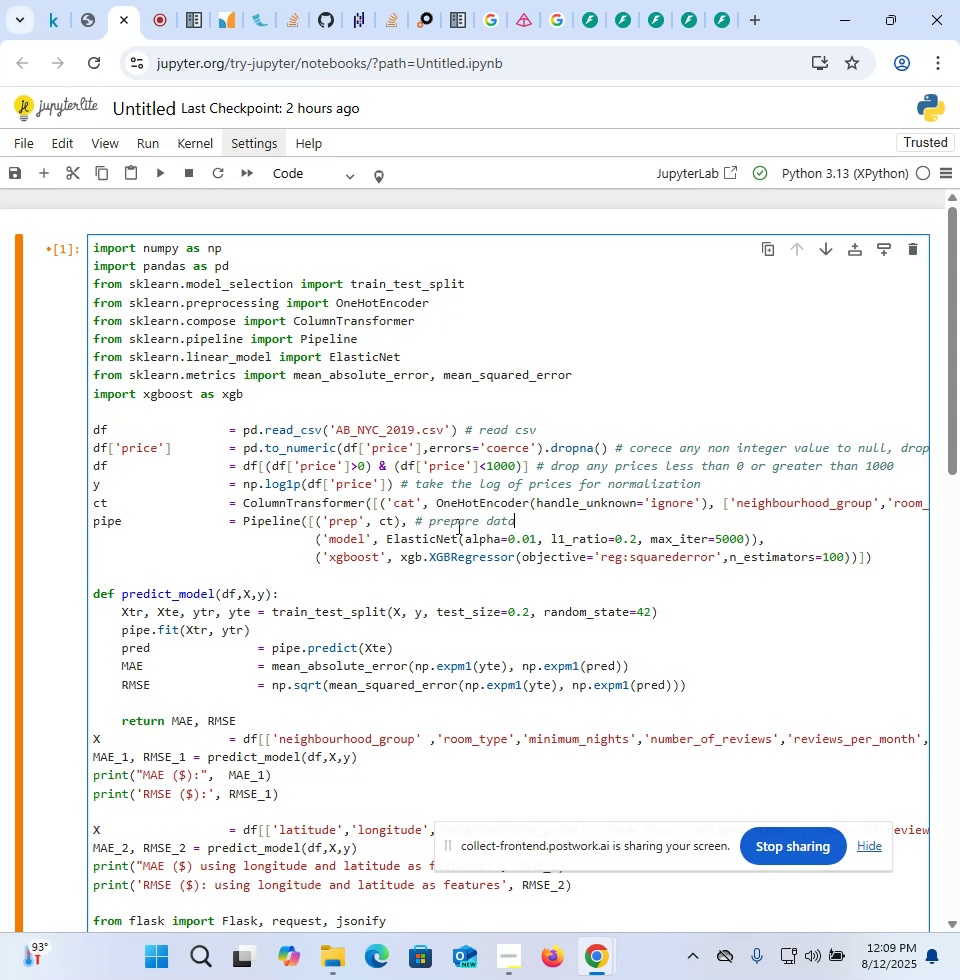 
left_click([778, 542])
 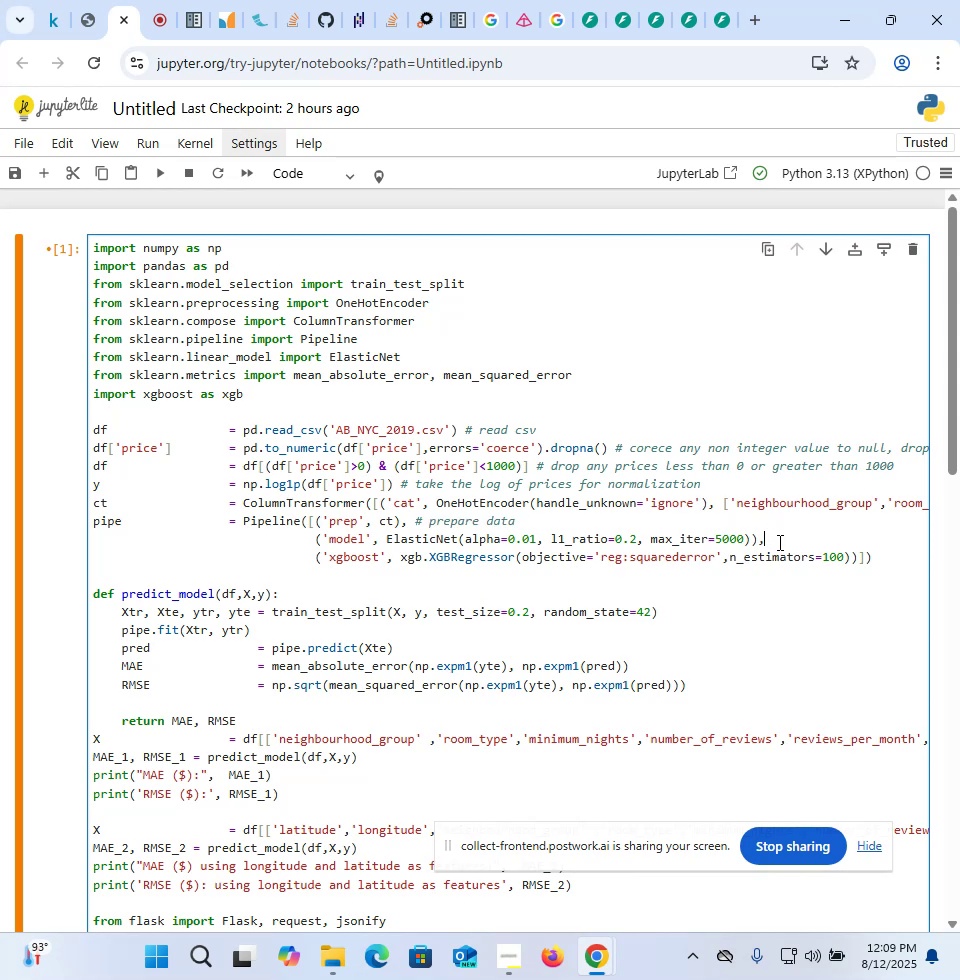 
key(Space)
 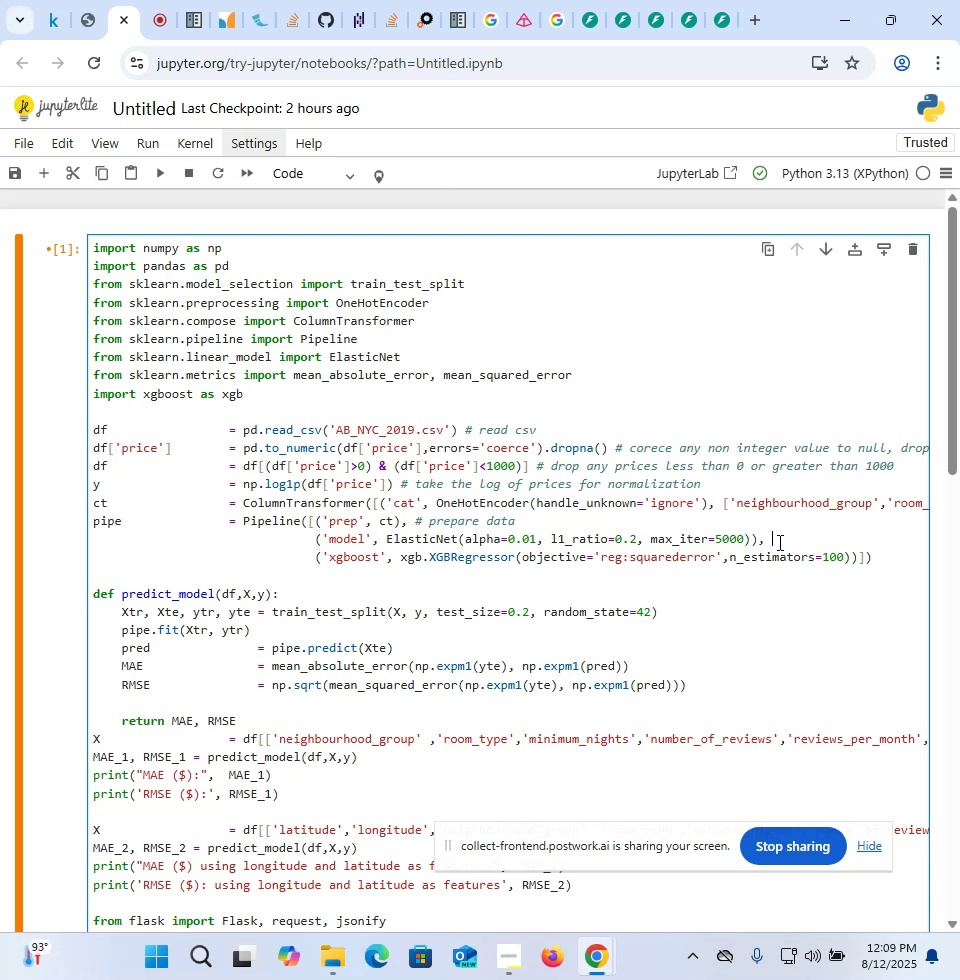 
key(Shift+3)
 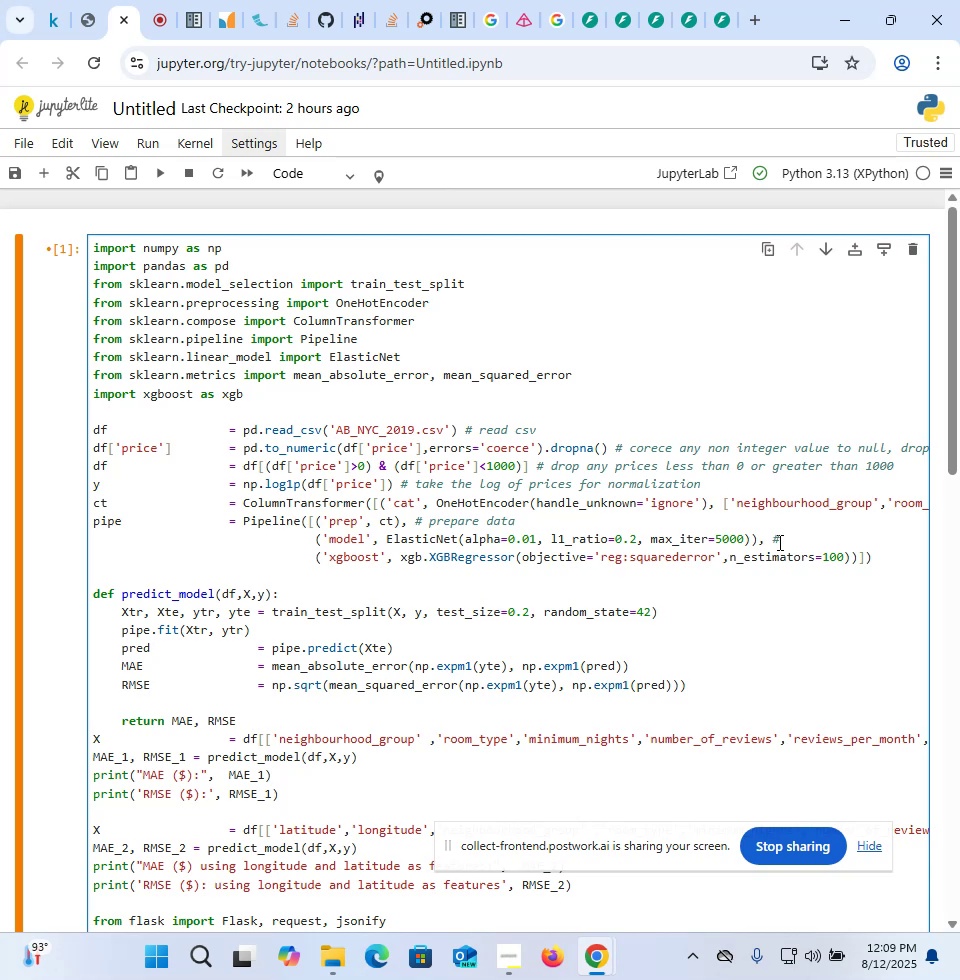 
key(Space)
 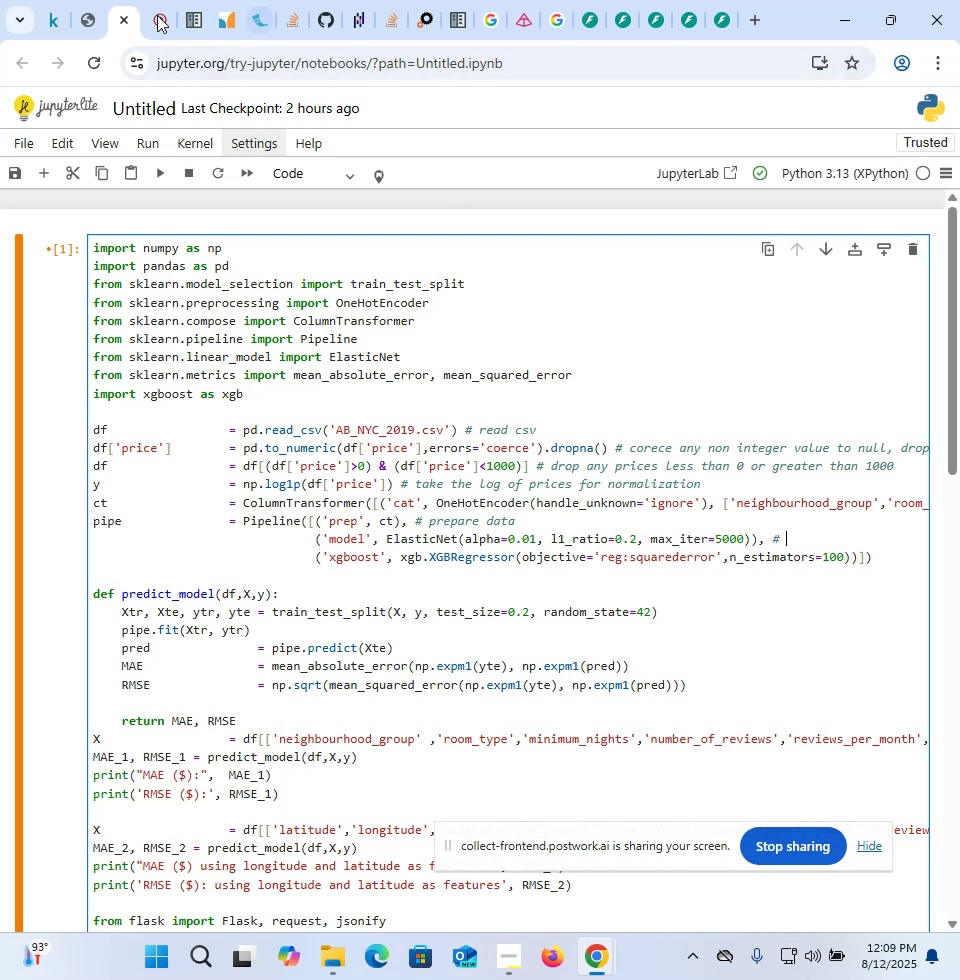 
left_click([99, 13])
 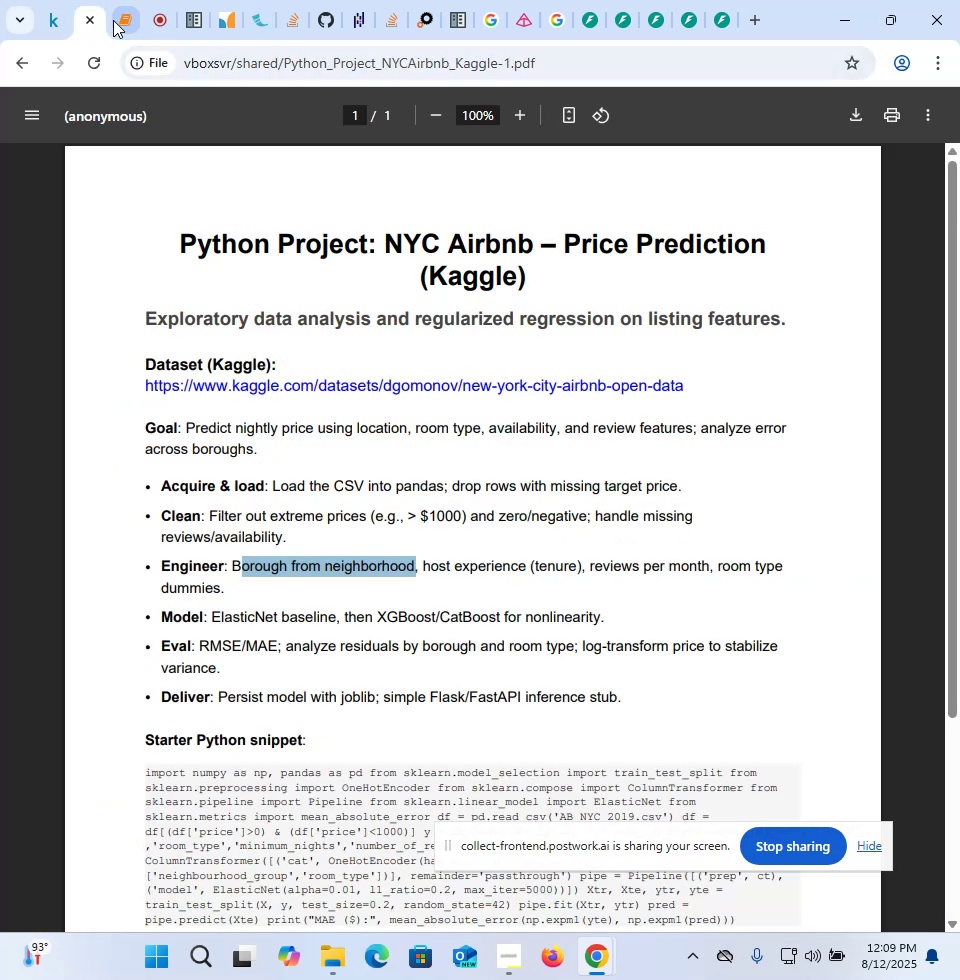 
left_click([122, 27])
 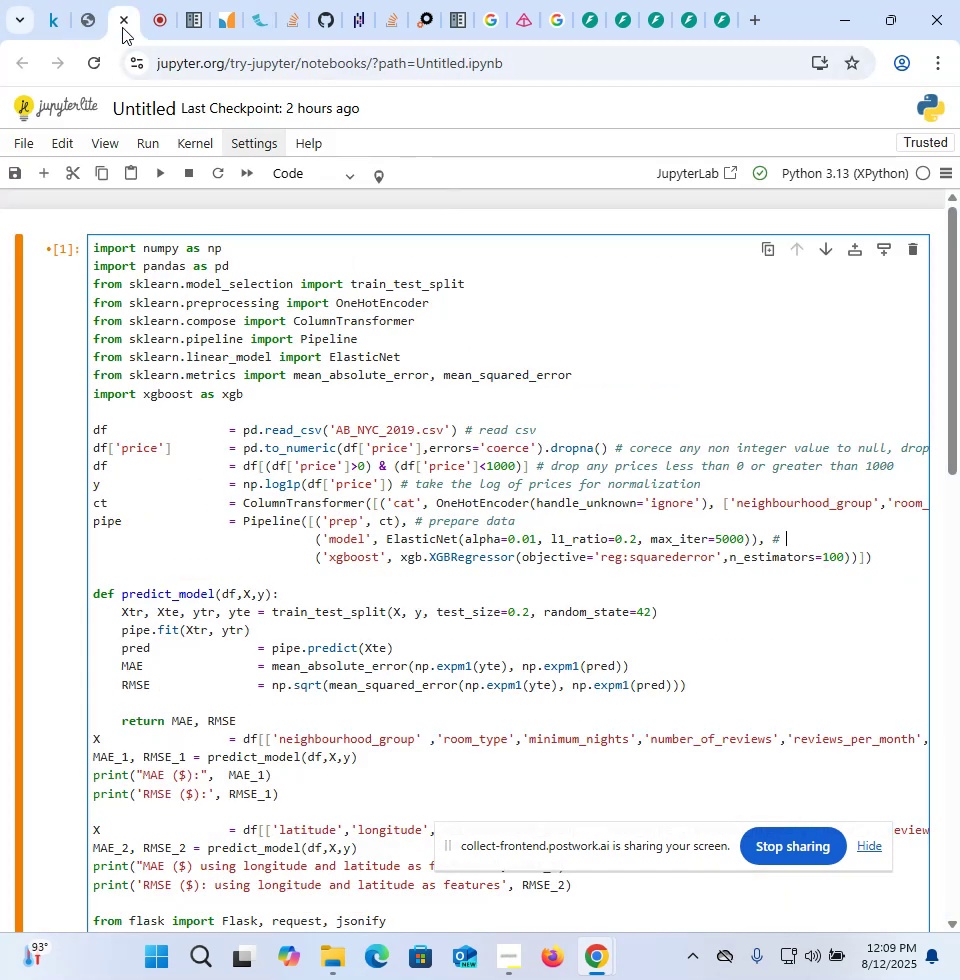 
type(basline )
key(Backspace)
key(Backspace)
key(Backspace)
key(Backspace)
key(Backspace)
type(eline)
 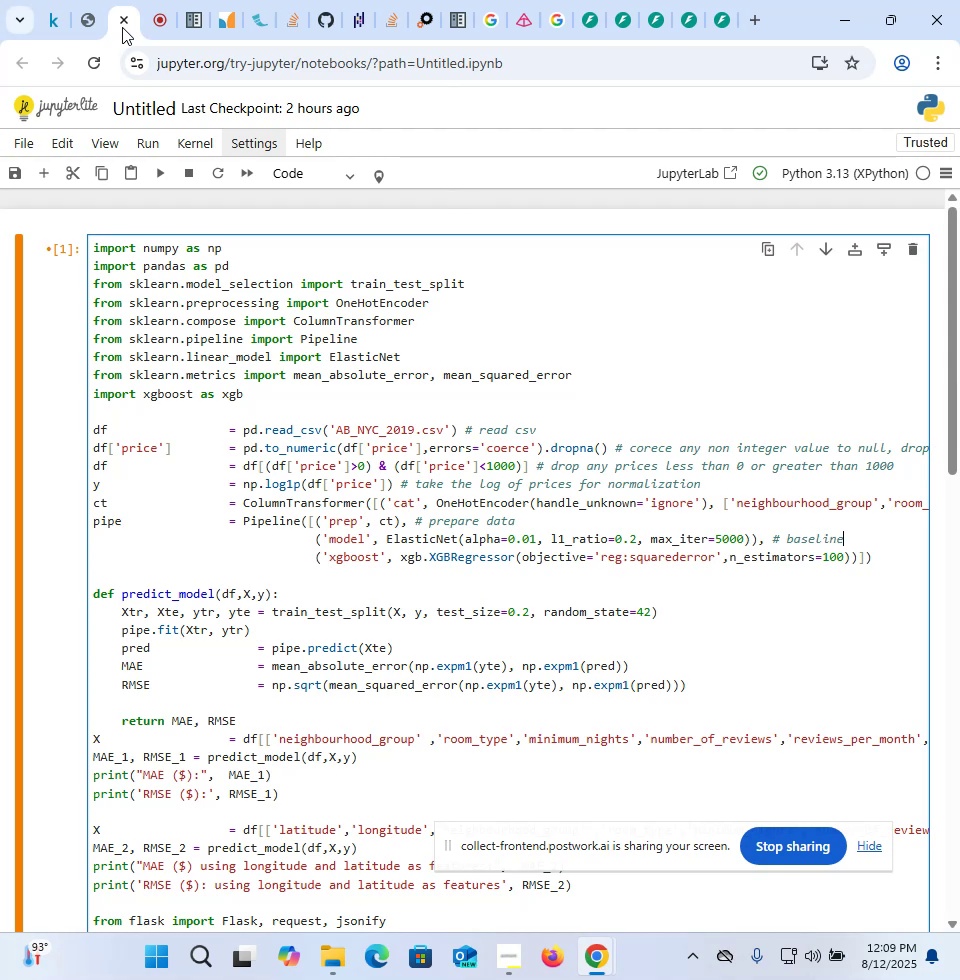 
key(ArrowDown)
 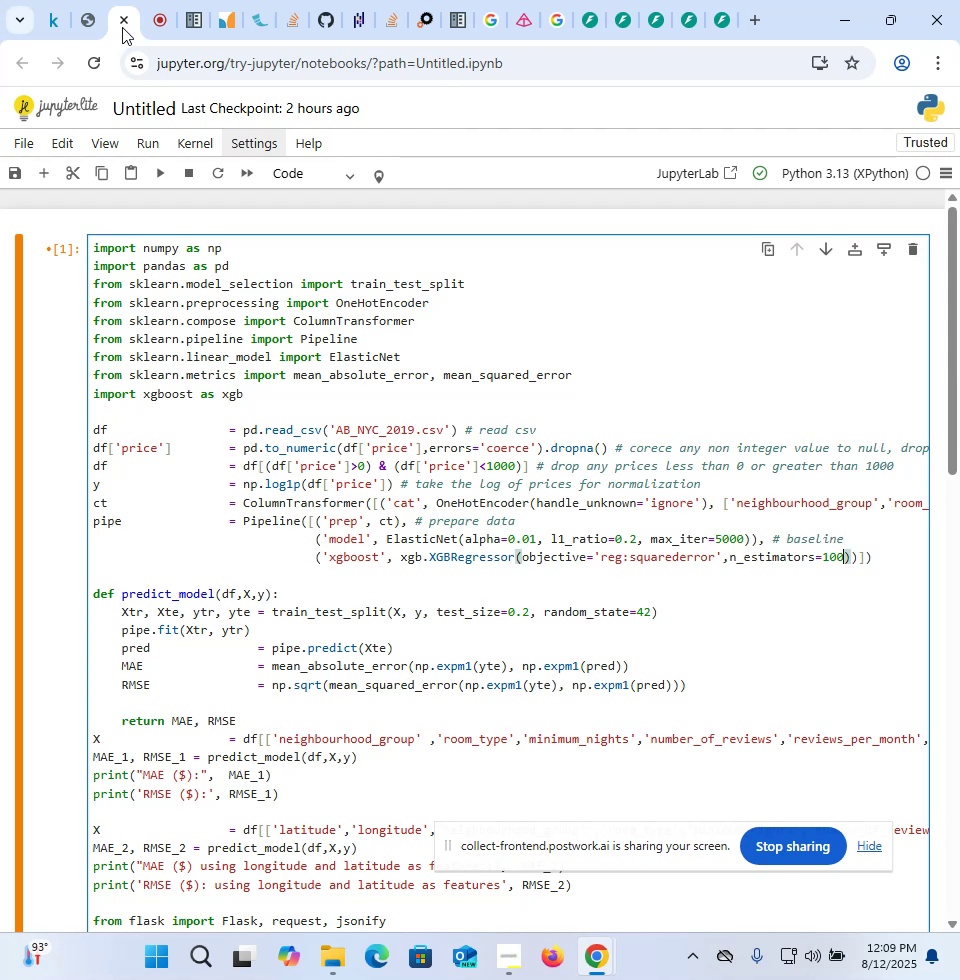 
key(ArrowRight)
 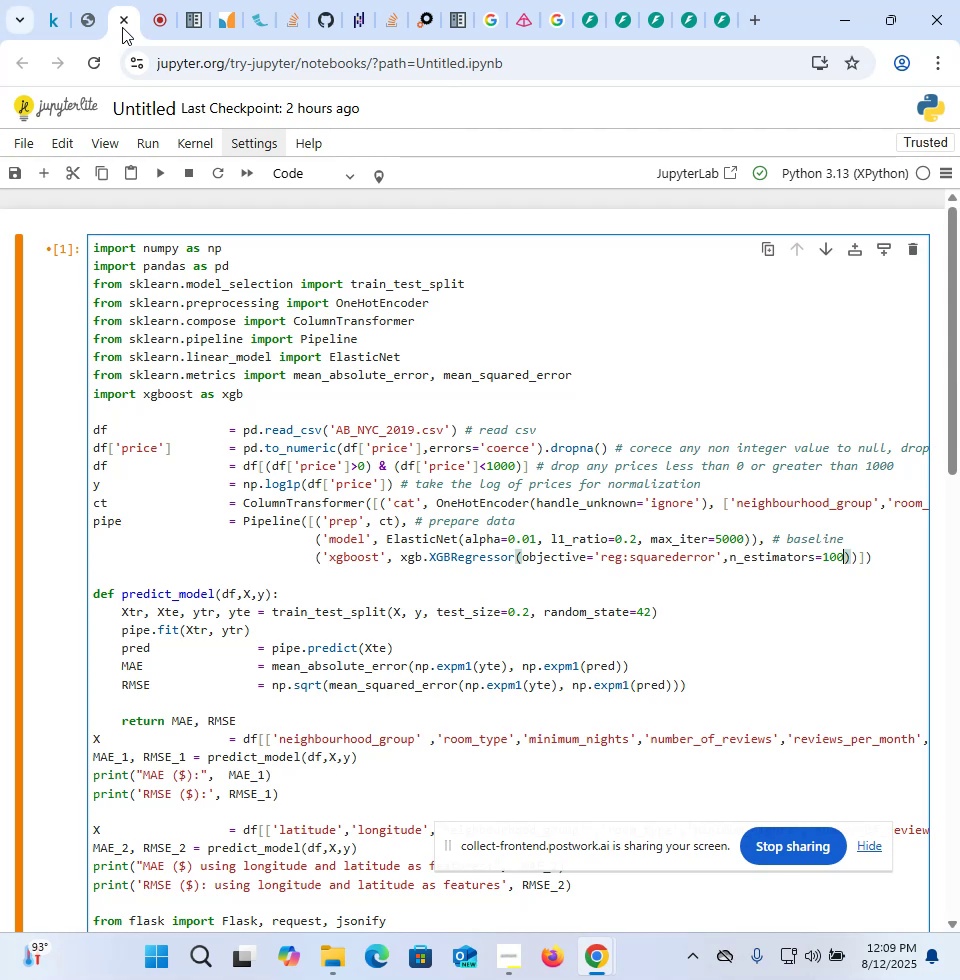 
key(ArrowRight)
 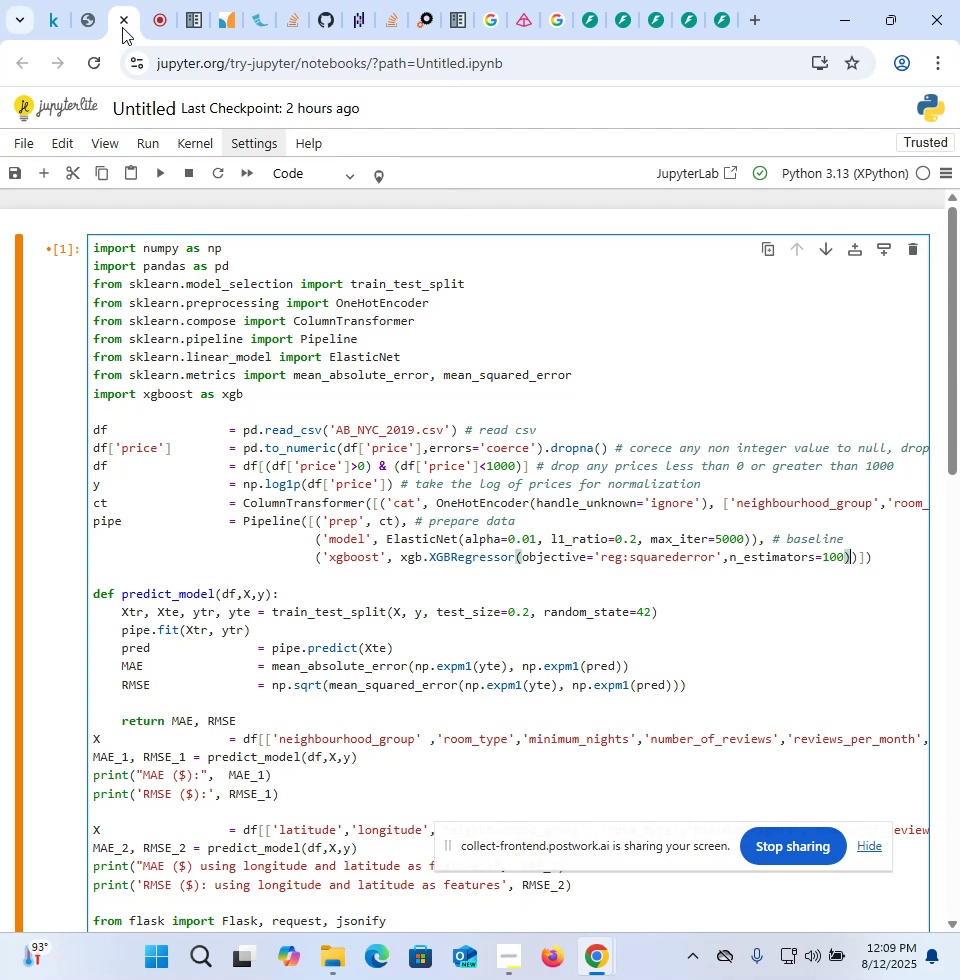 
key(ArrowRight)
 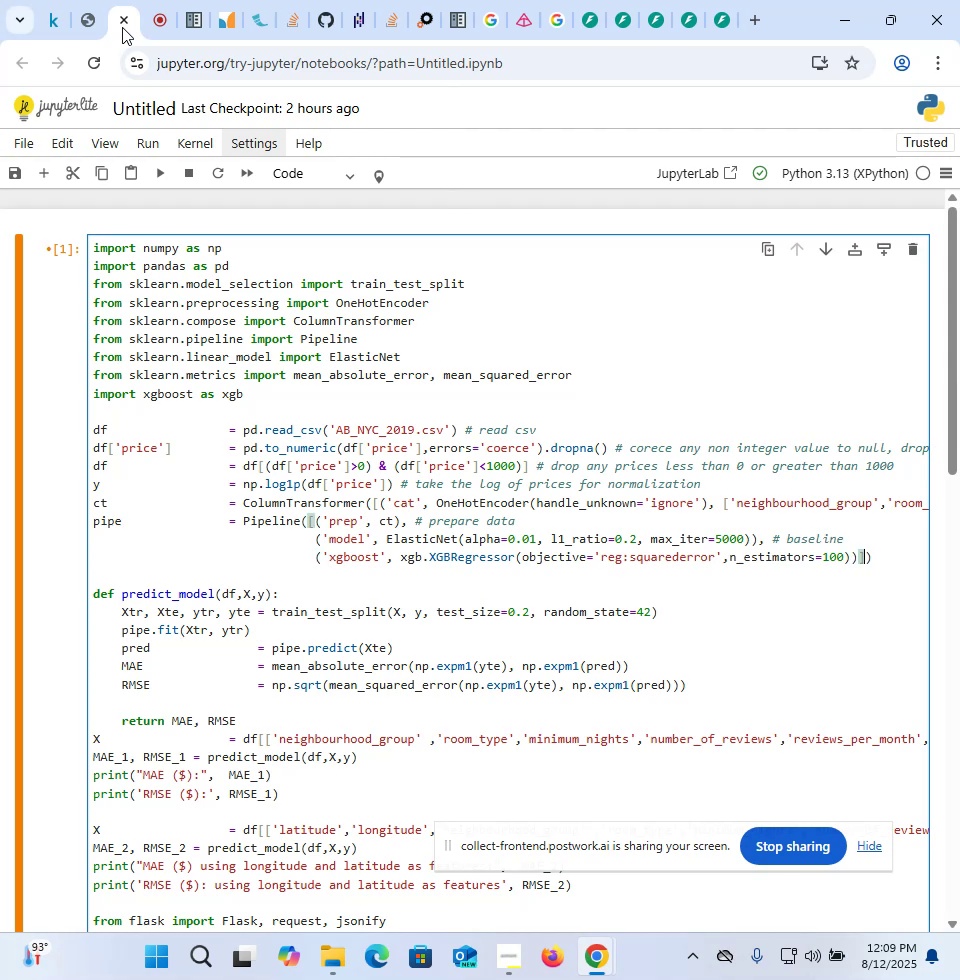 
key(ArrowRight)
 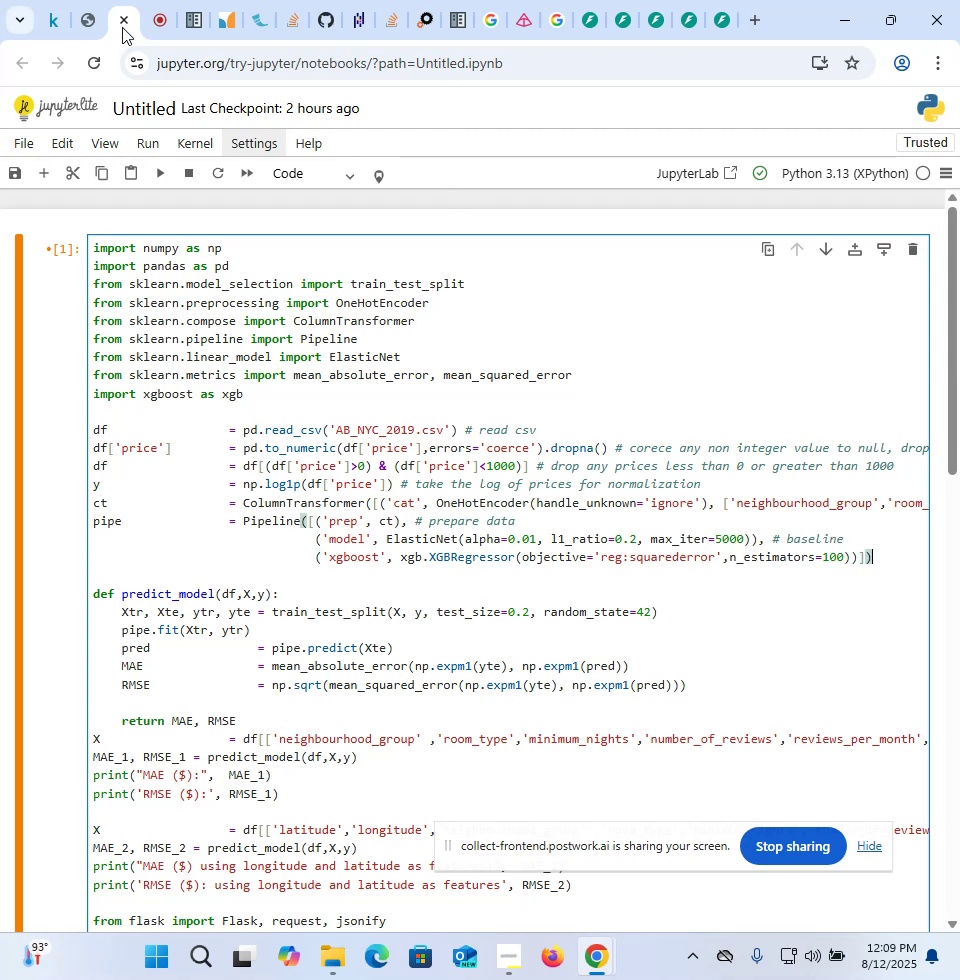 
key(ArrowRight)
 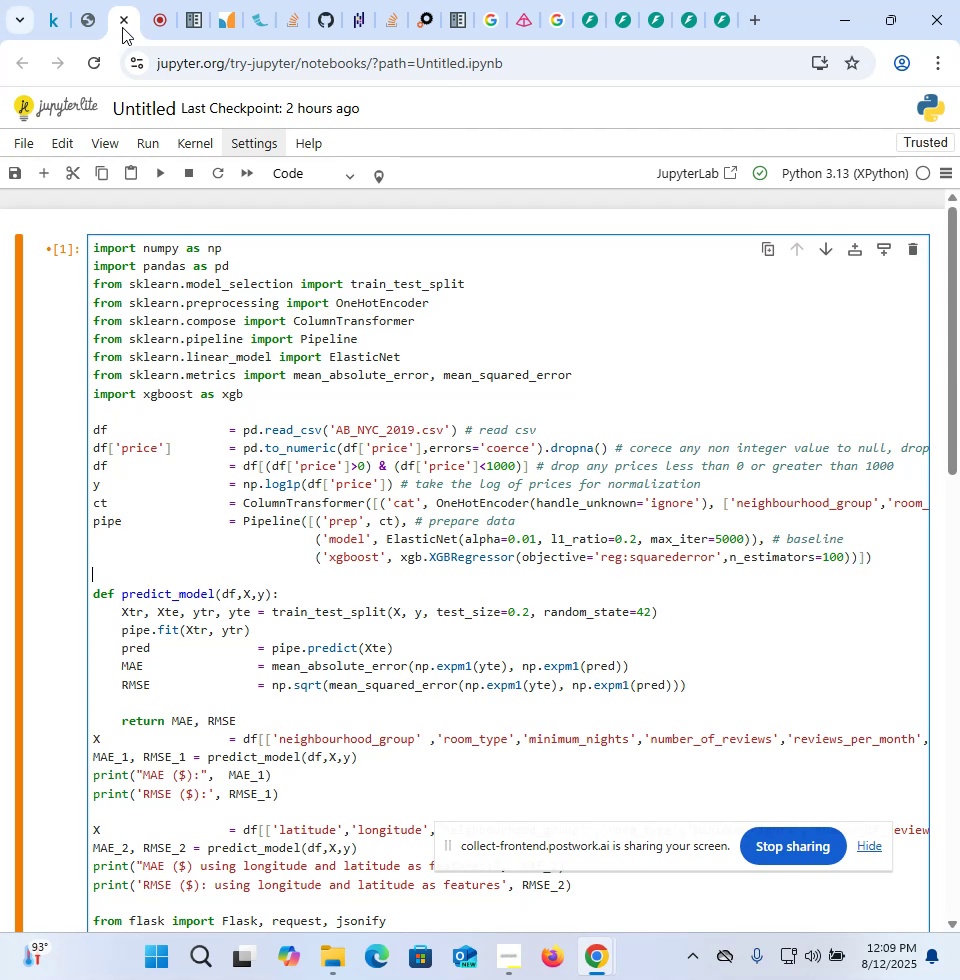 
key(ArrowLeft)
 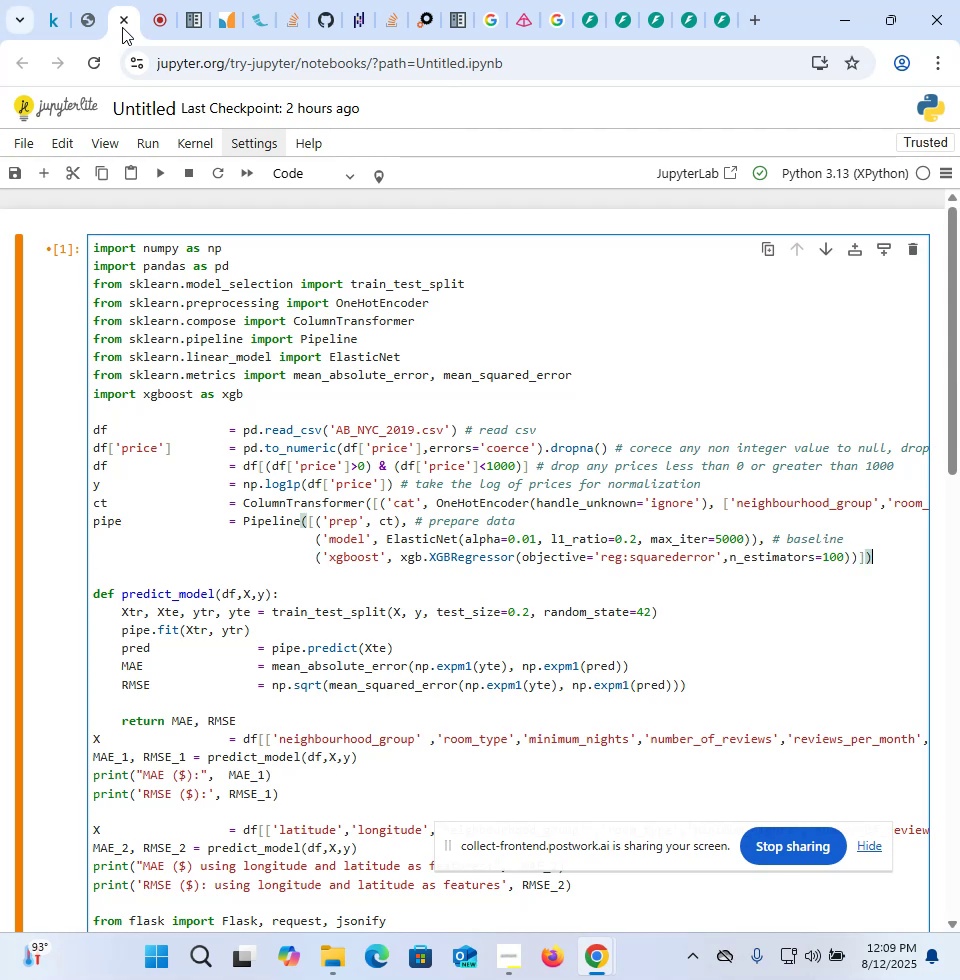 
type( # use regression to handle non linearity.)
 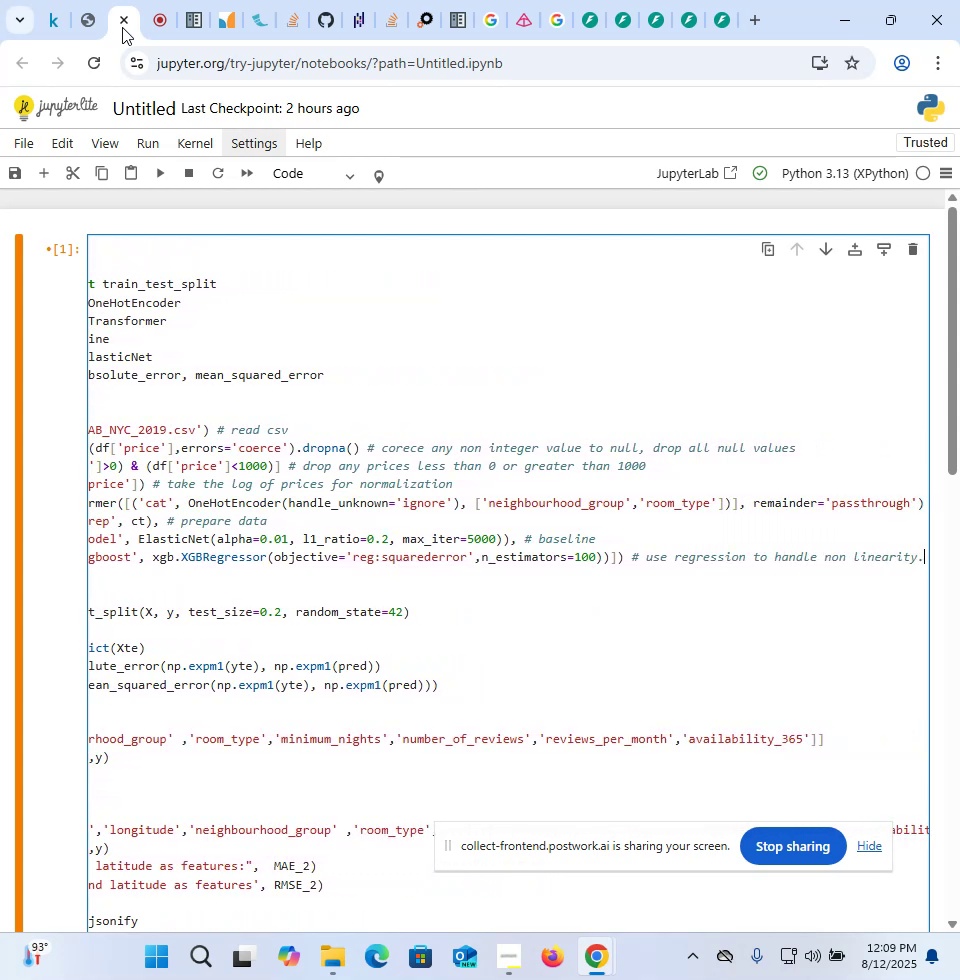 
 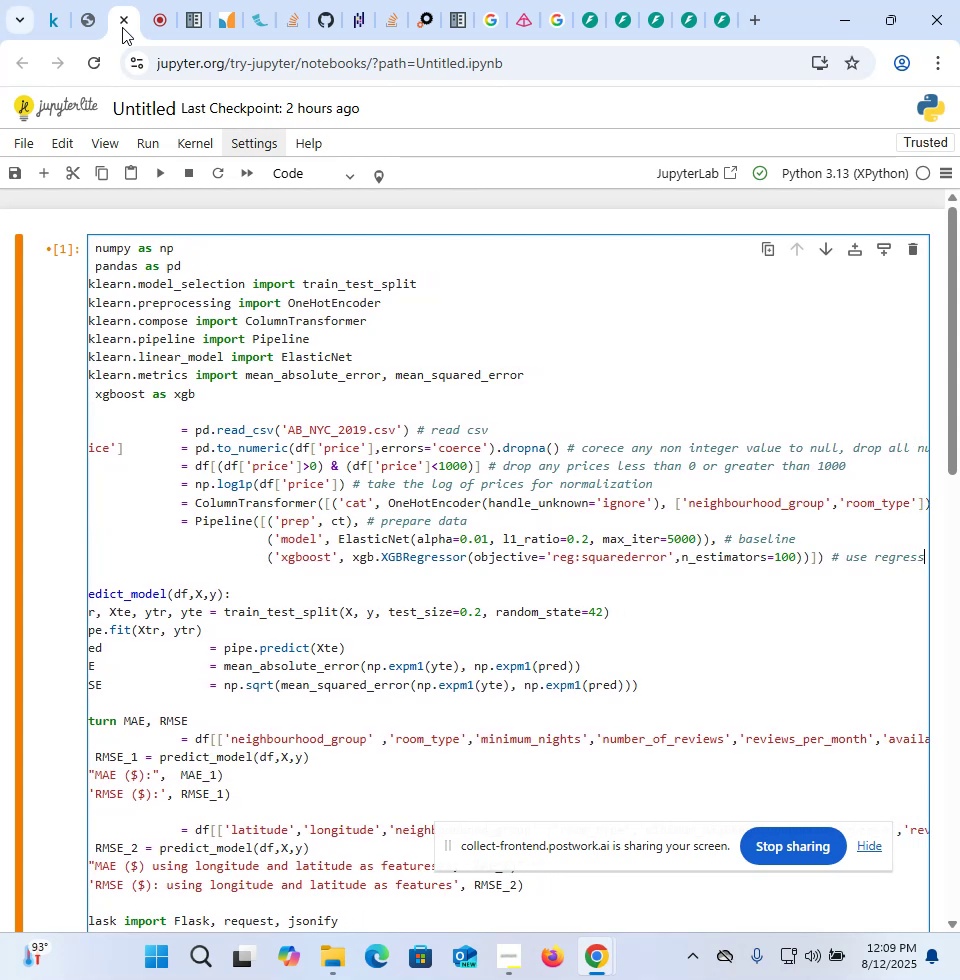 
key(ArrowRight)
 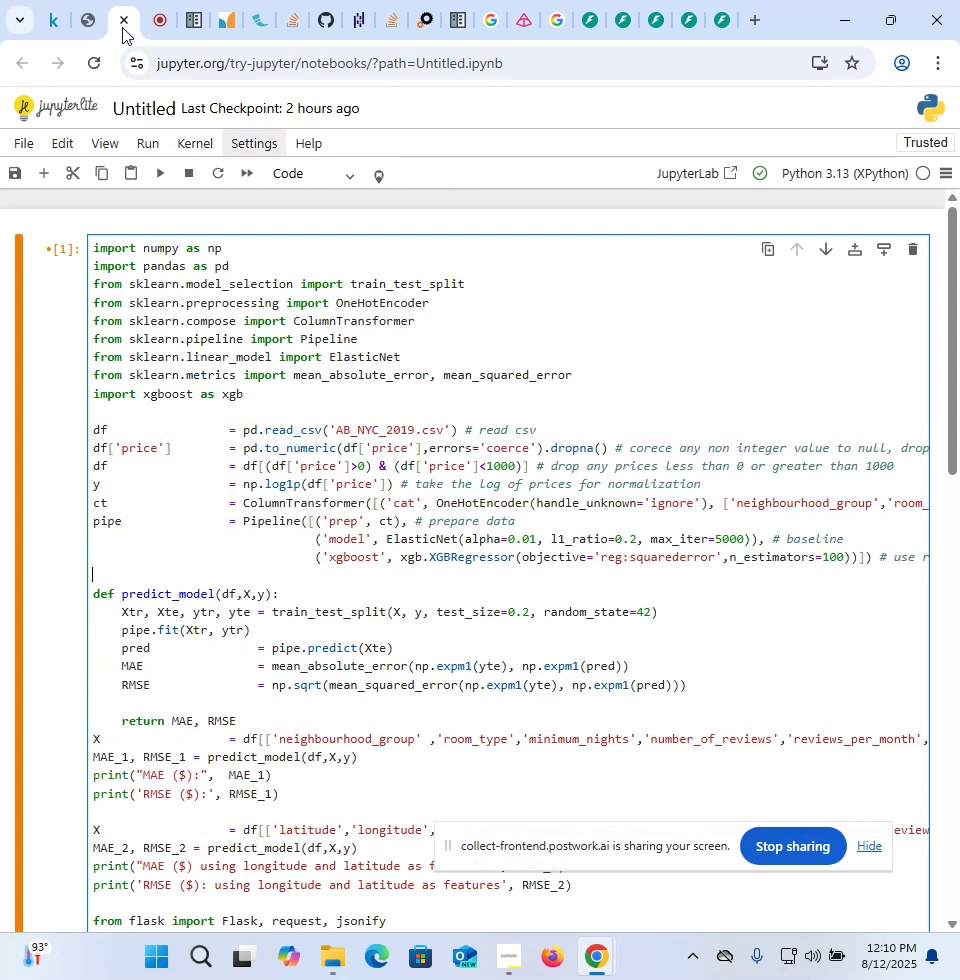 
key(ArrowDown)
 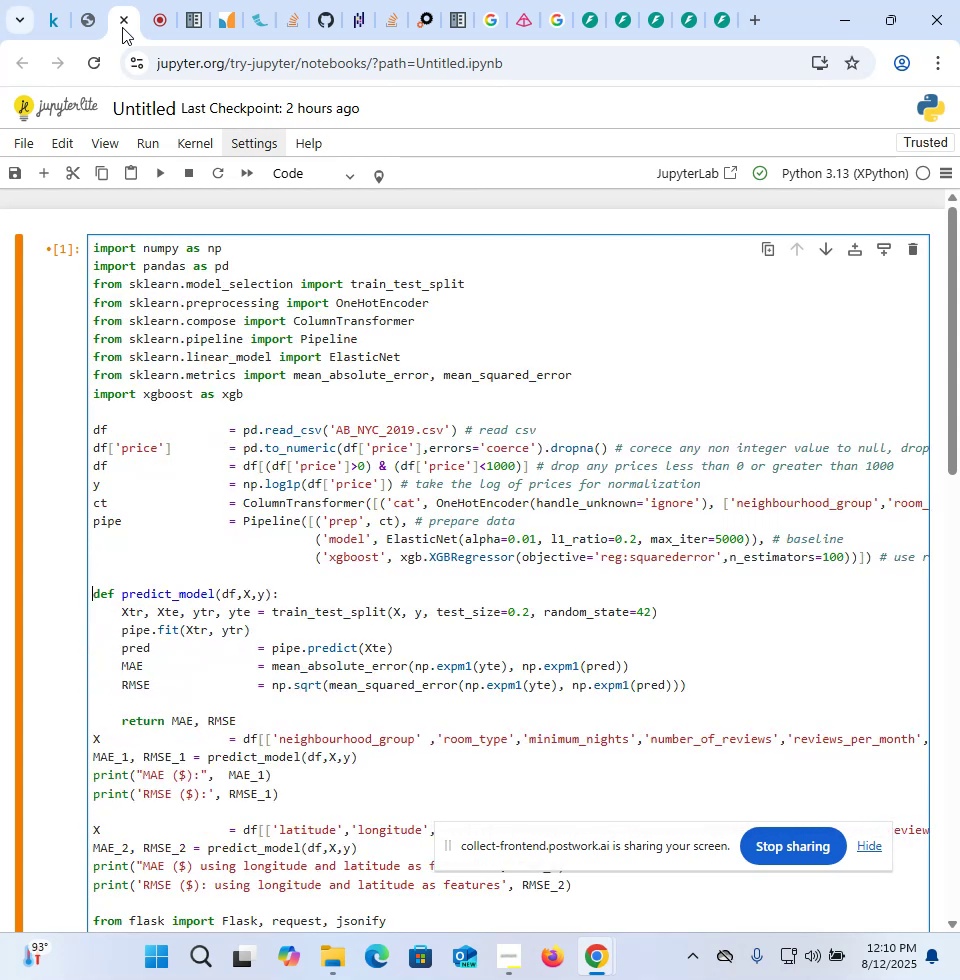 
hold_key(key=ArrowDown, duration=0.61)
 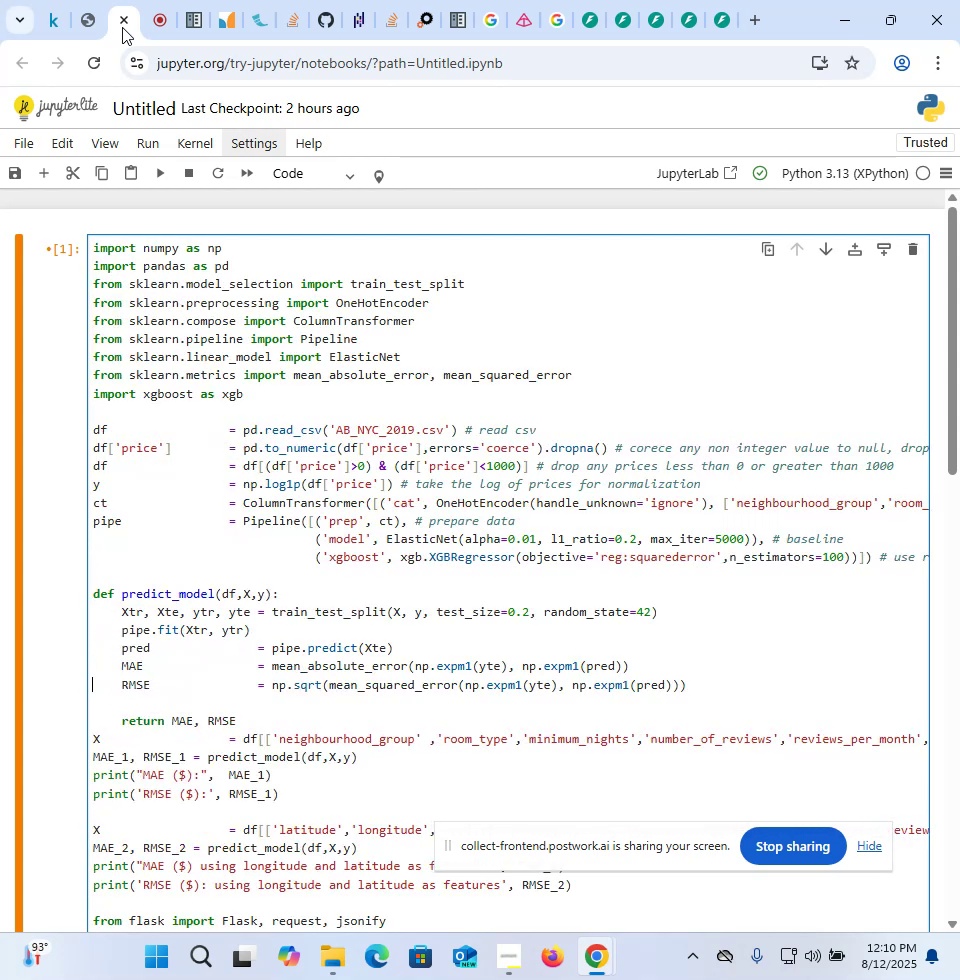 
key(ArrowLeft)
 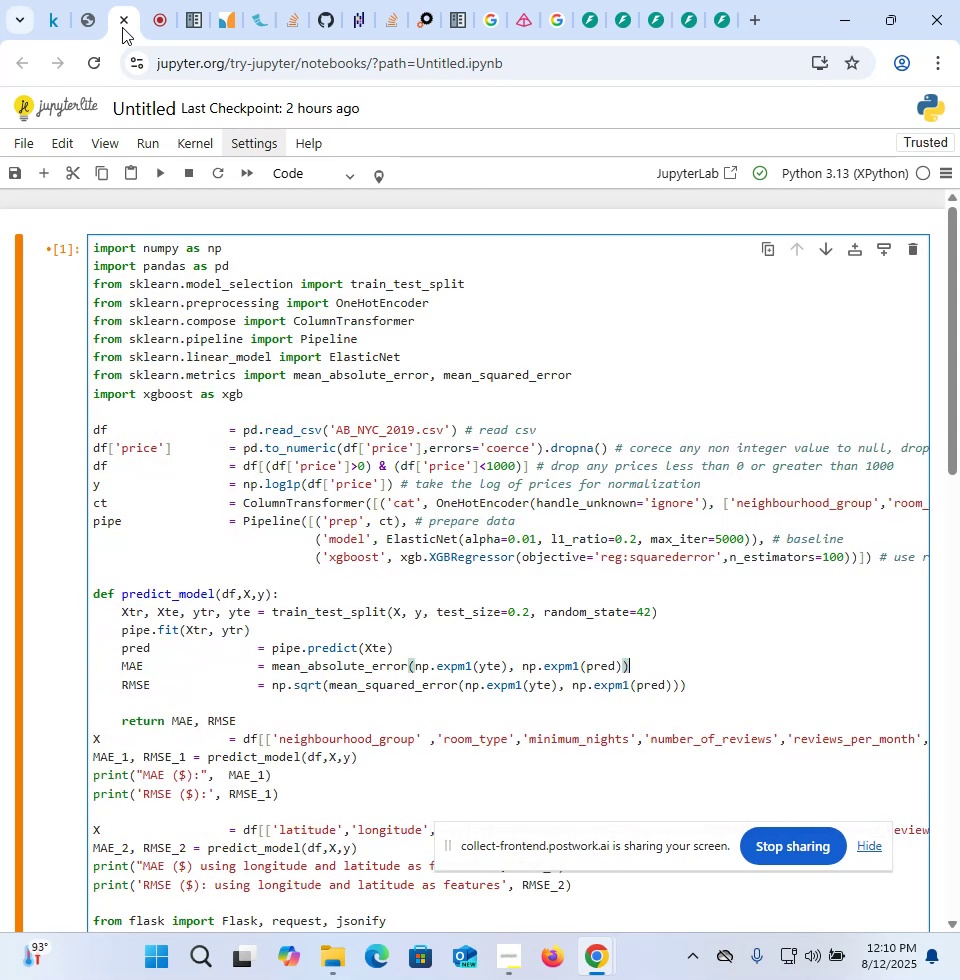 
key(ArrowUp)
 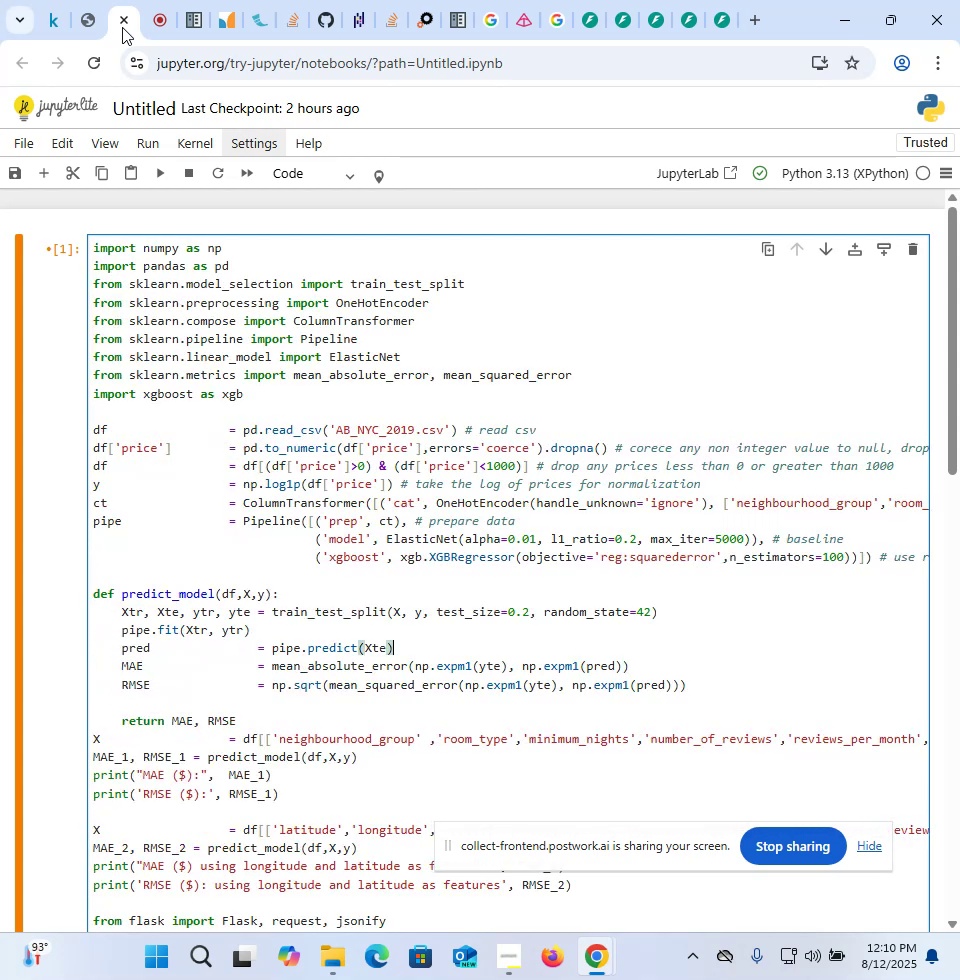 
key(ArrowUp)
 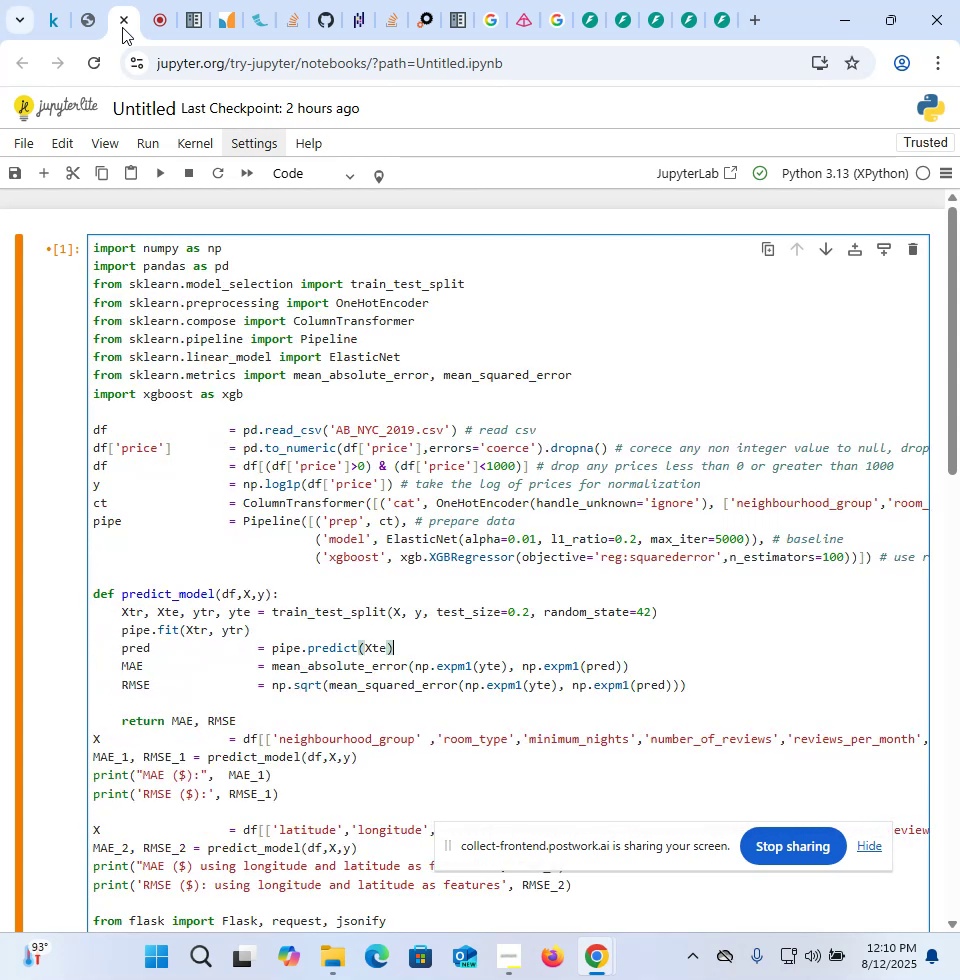 
key(ArrowUp)
 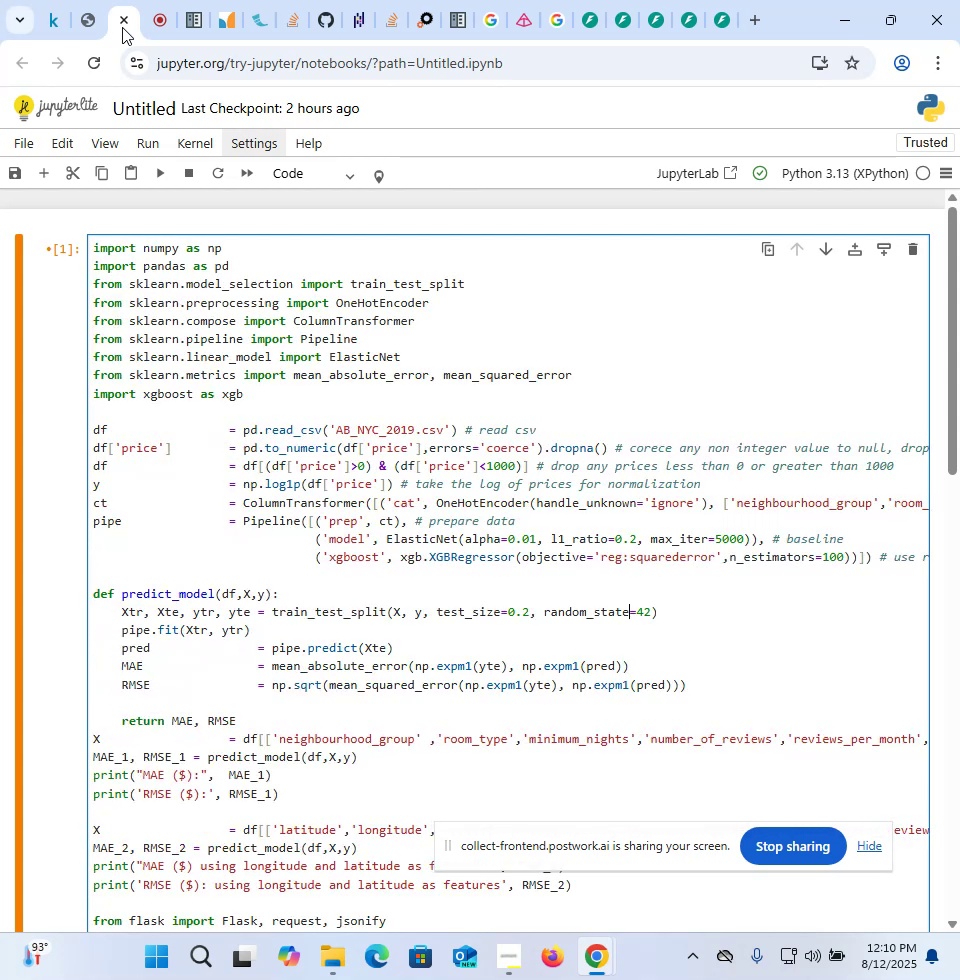 
key(ArrowUp)
 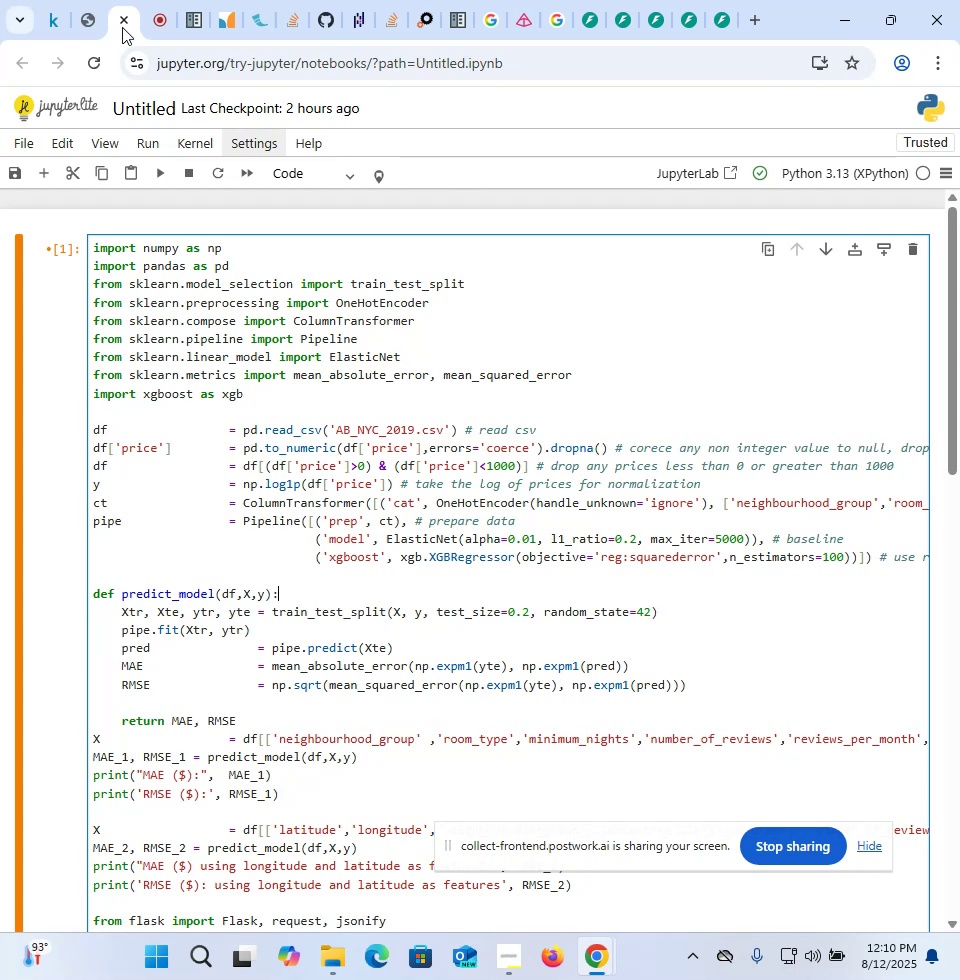 
key(Enter)
 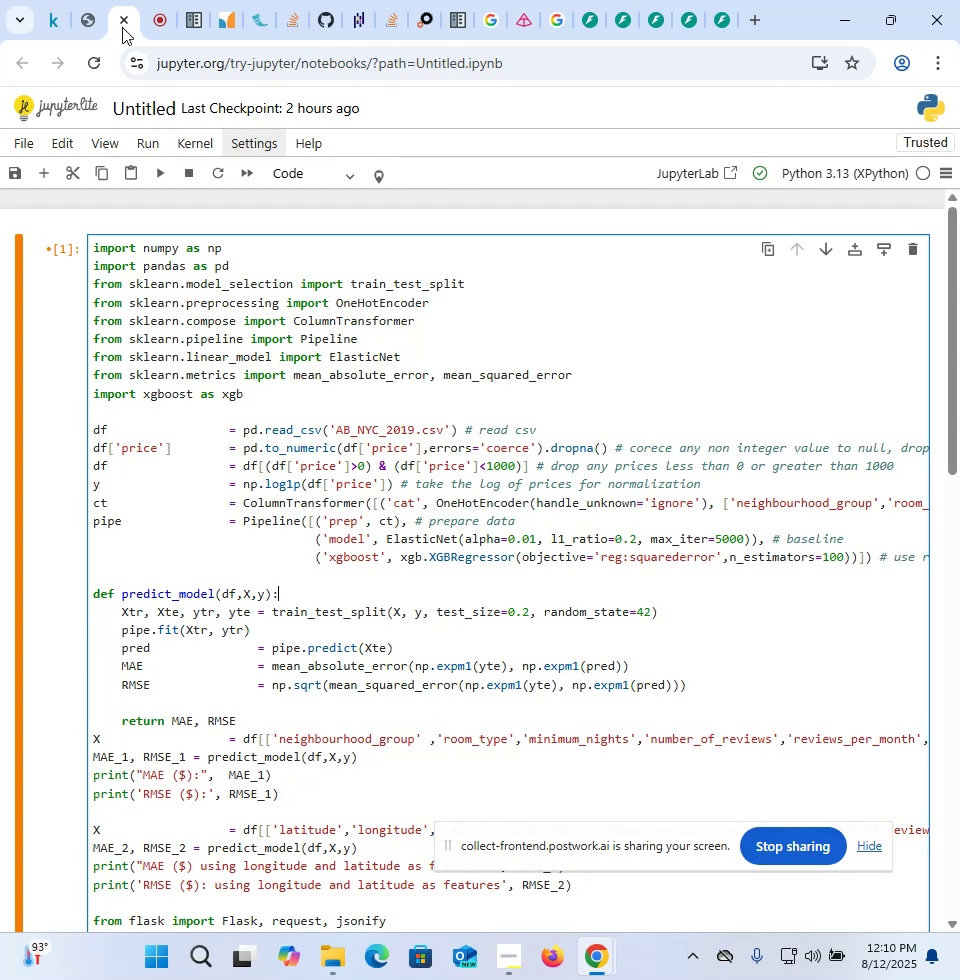 
key(Shift+Quote)
 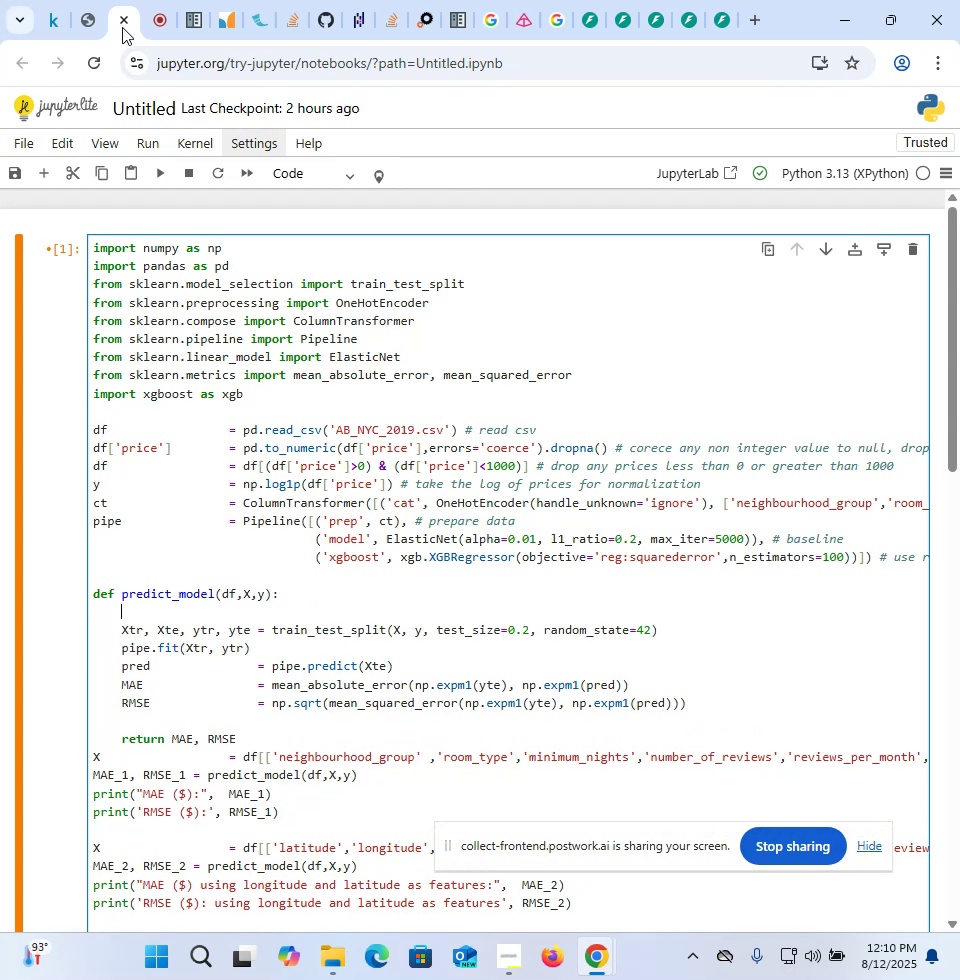 
key(Shift+Quote)
 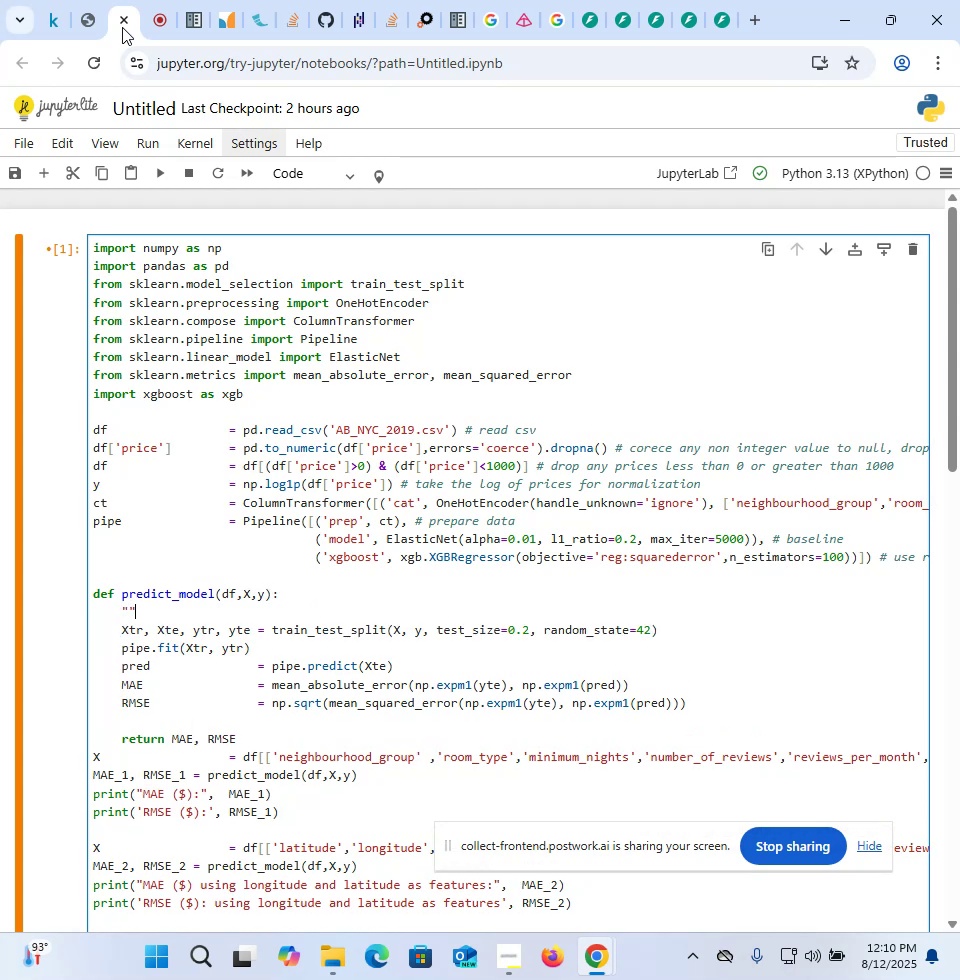 
key(Shift+Quote)
 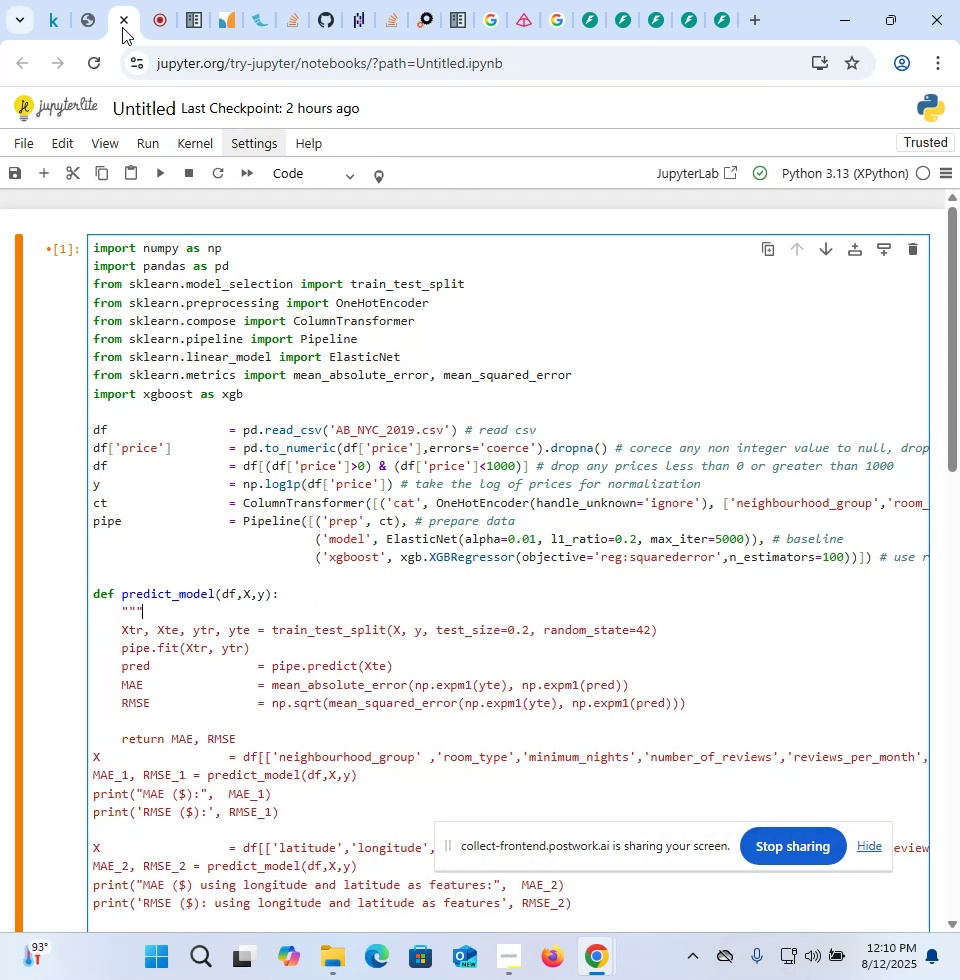 
key(Enter)
 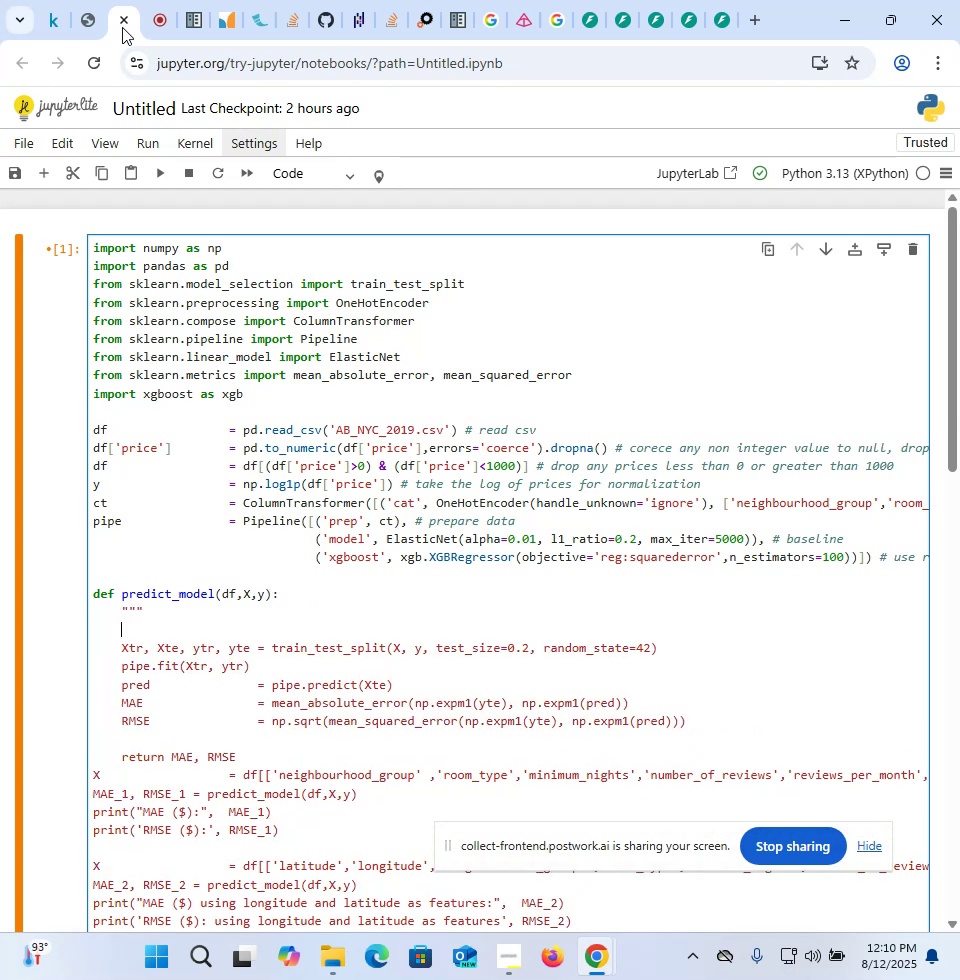 
key(Shift+Quote)
 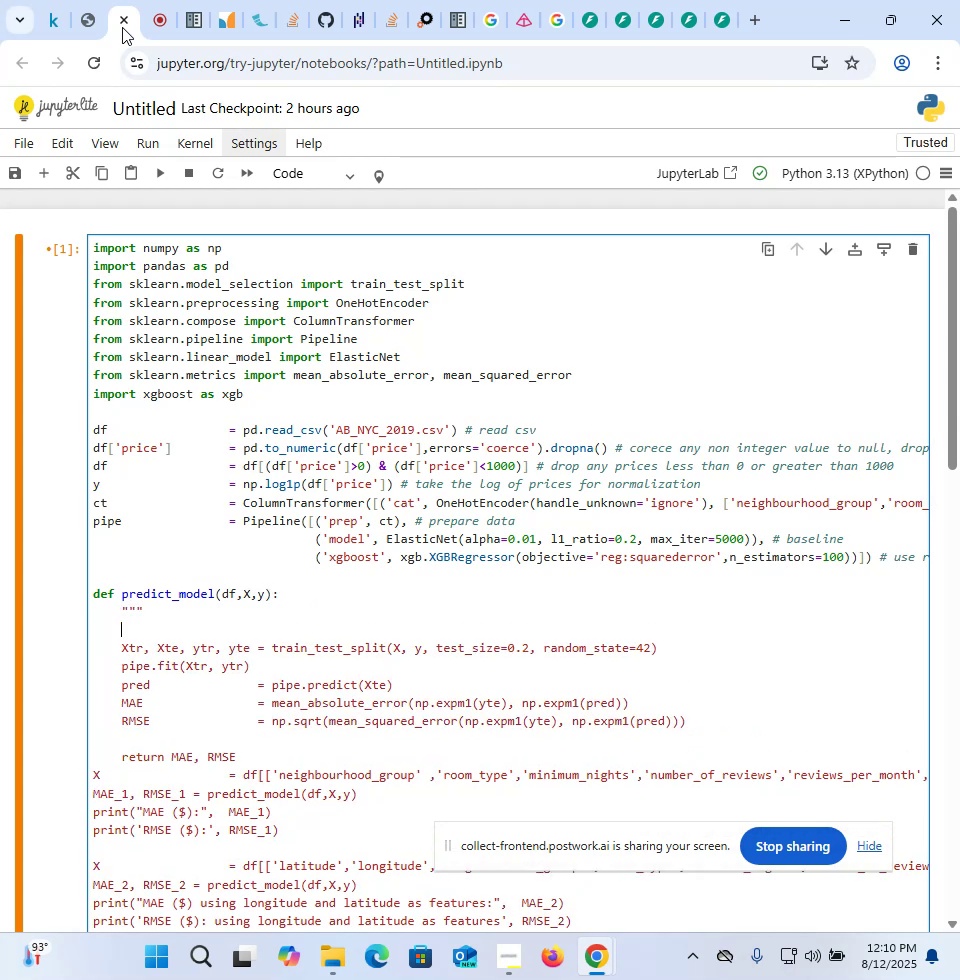 
key(Shift+Quote)
 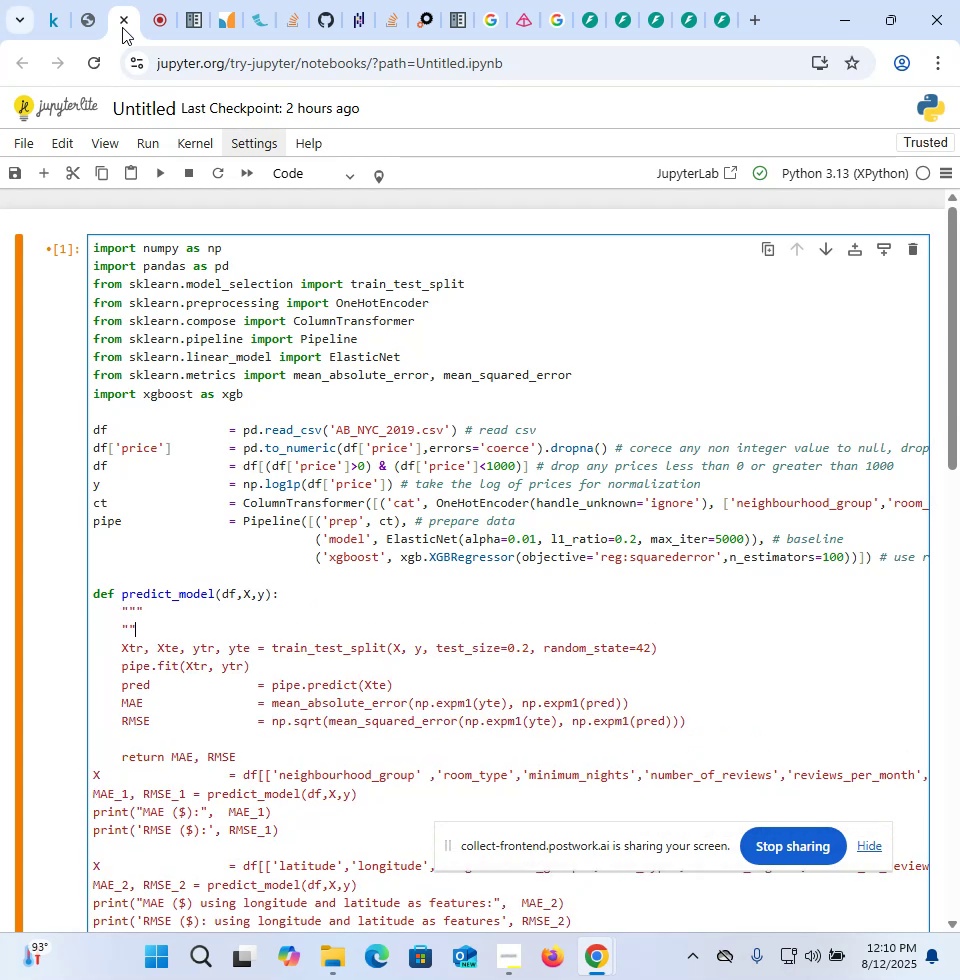 
key(Shift+Quote)
 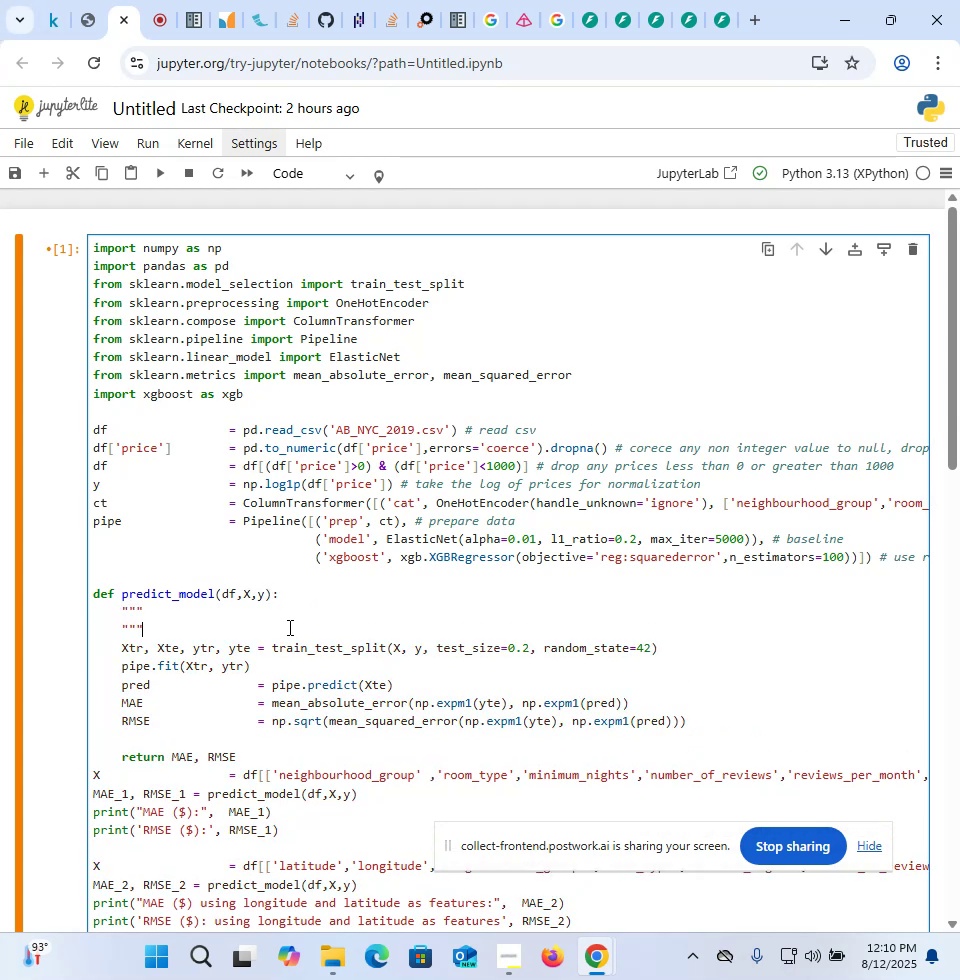 
left_click([248, 599])
 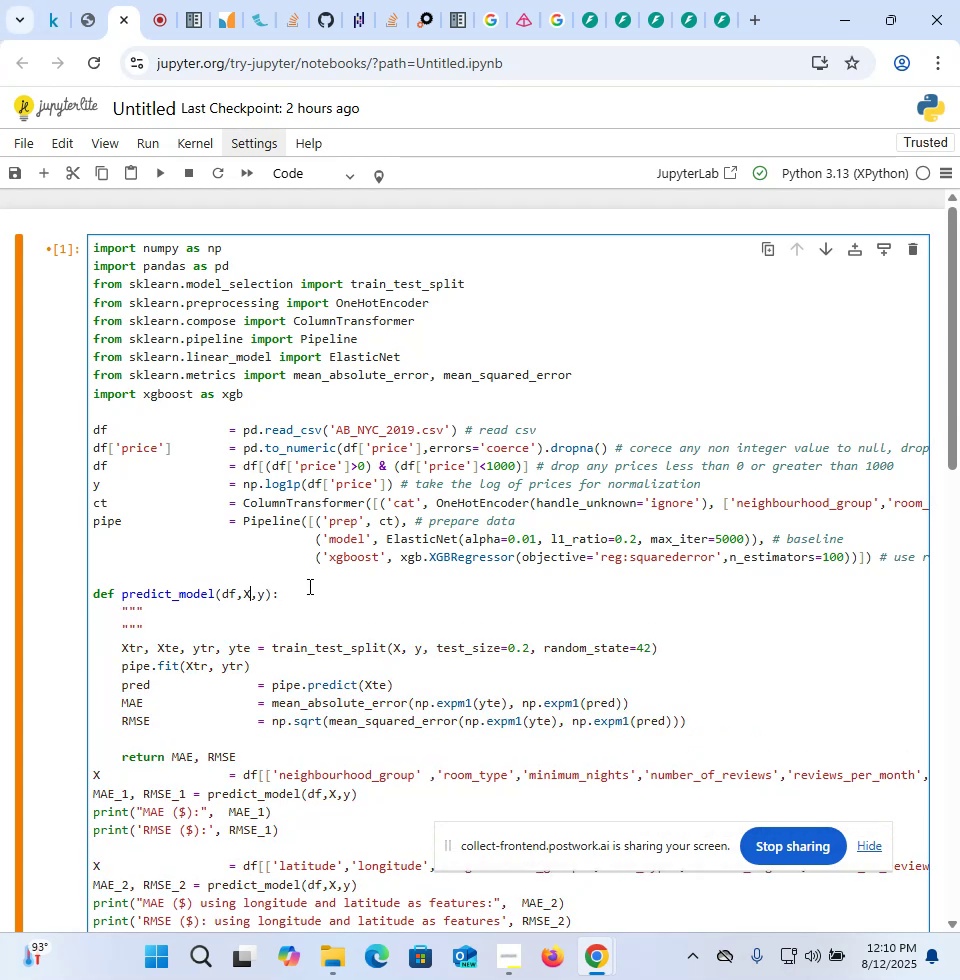 
key(ArrowLeft)
 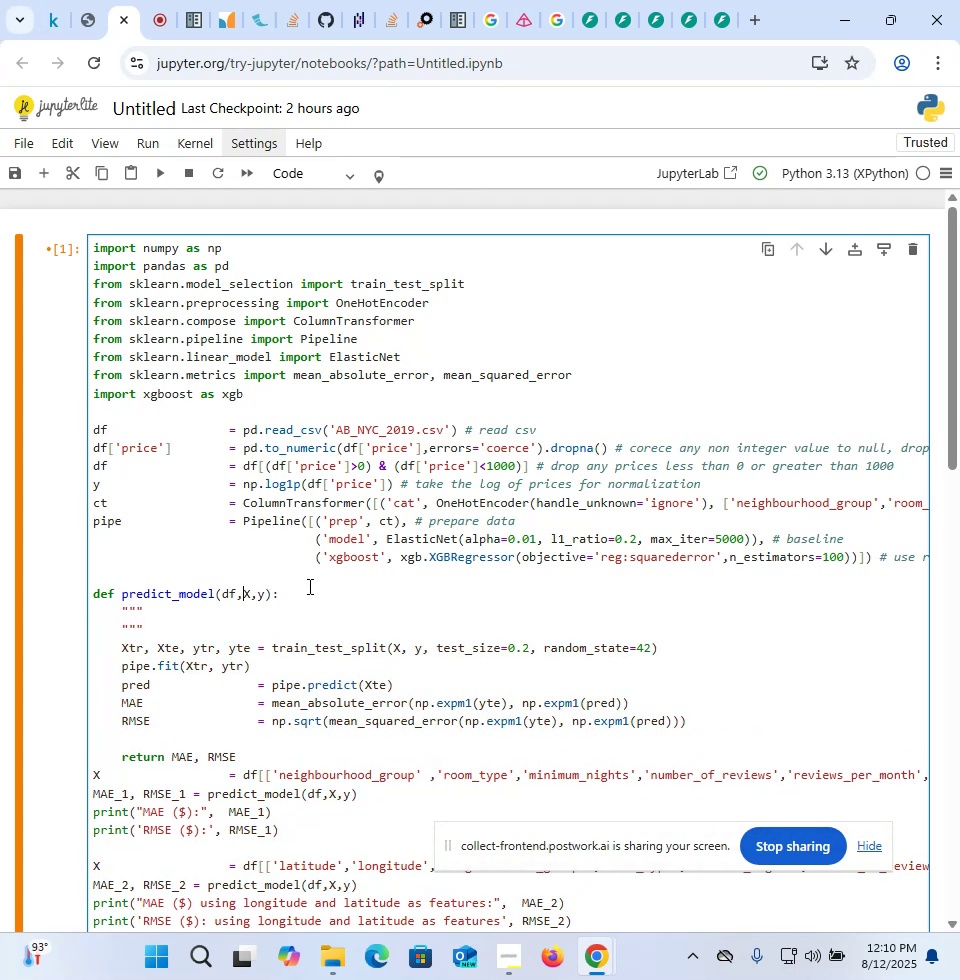 
key(Enter)
 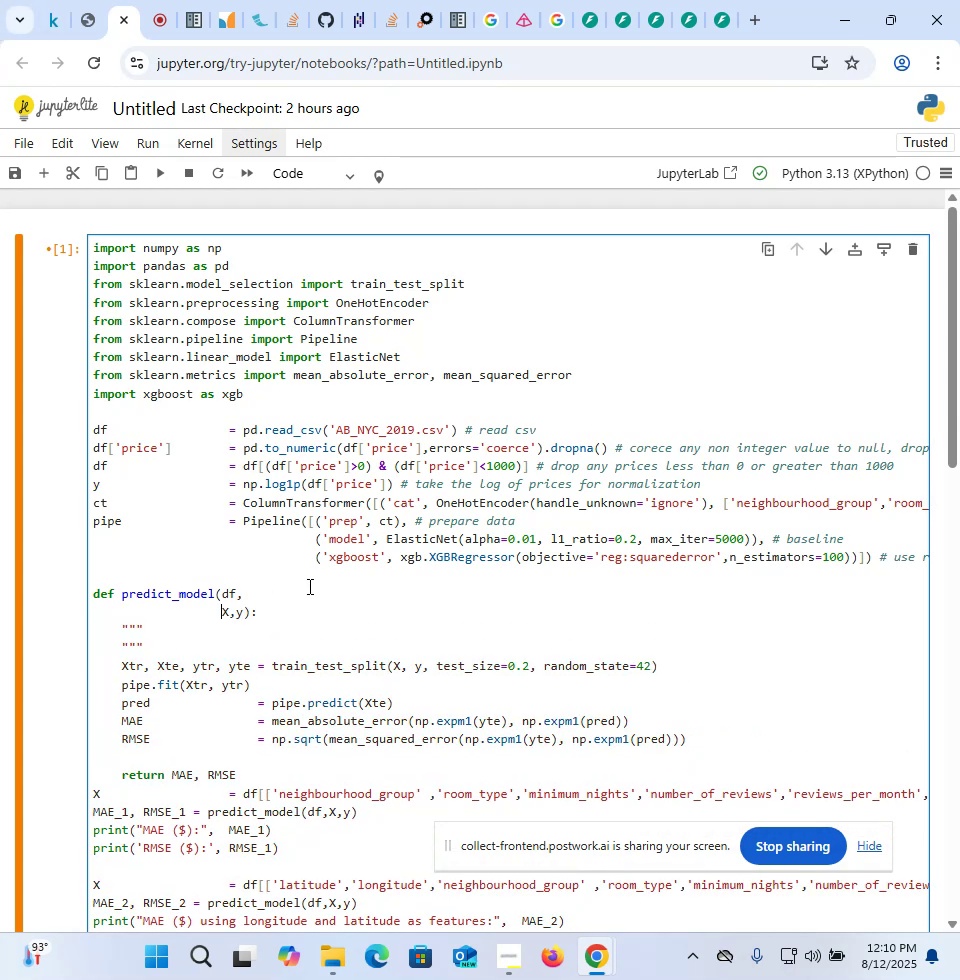 
key(ArrowRight)
 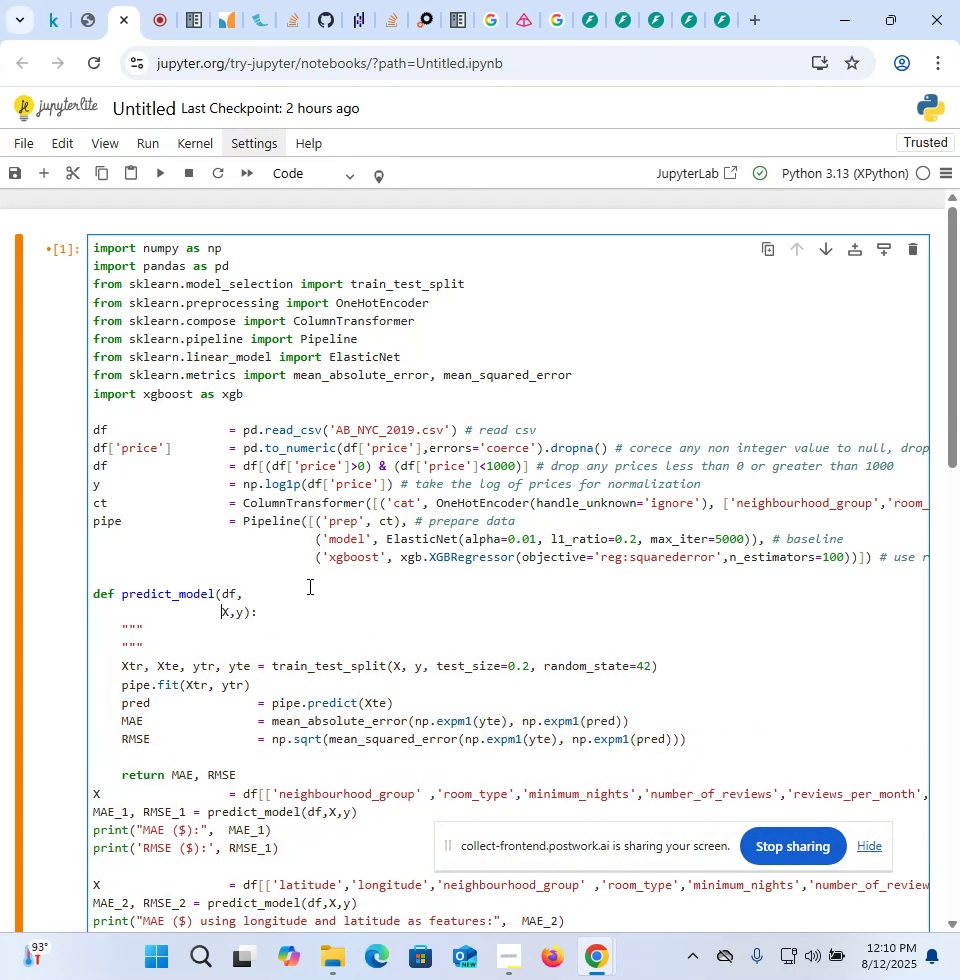 
key(ArrowRight)
 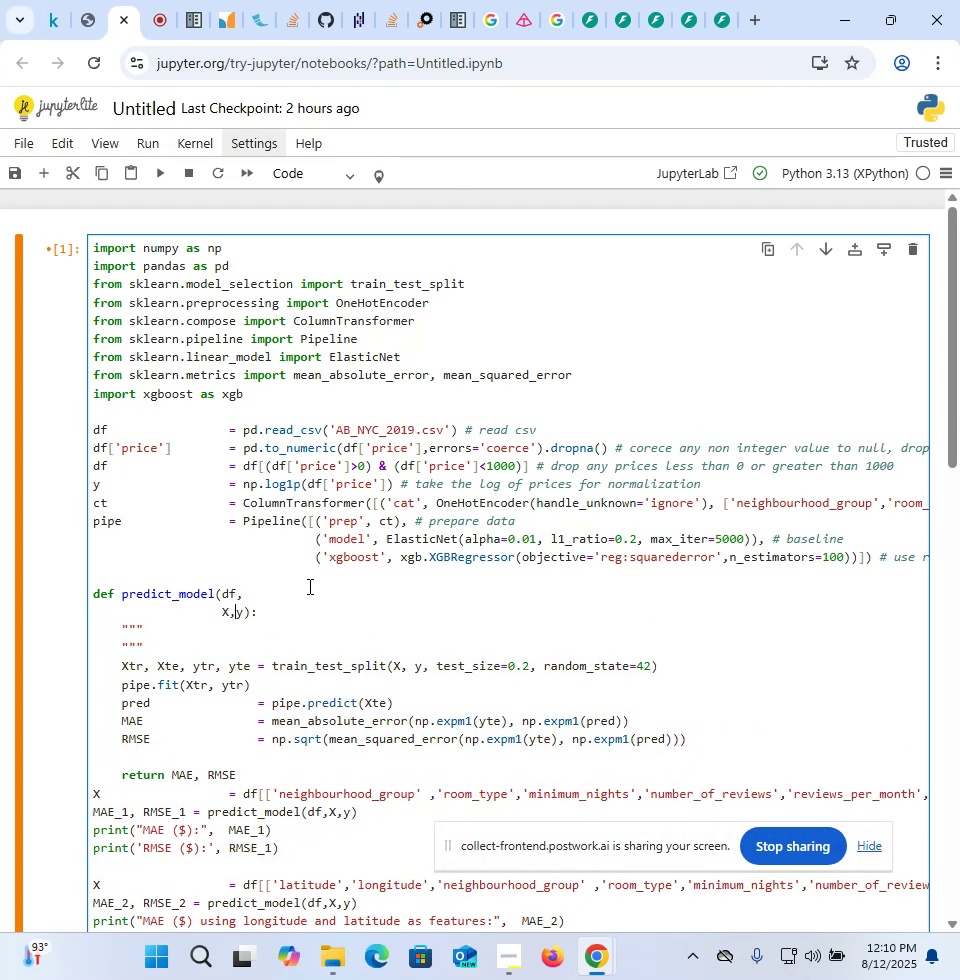 
key(Enter)
 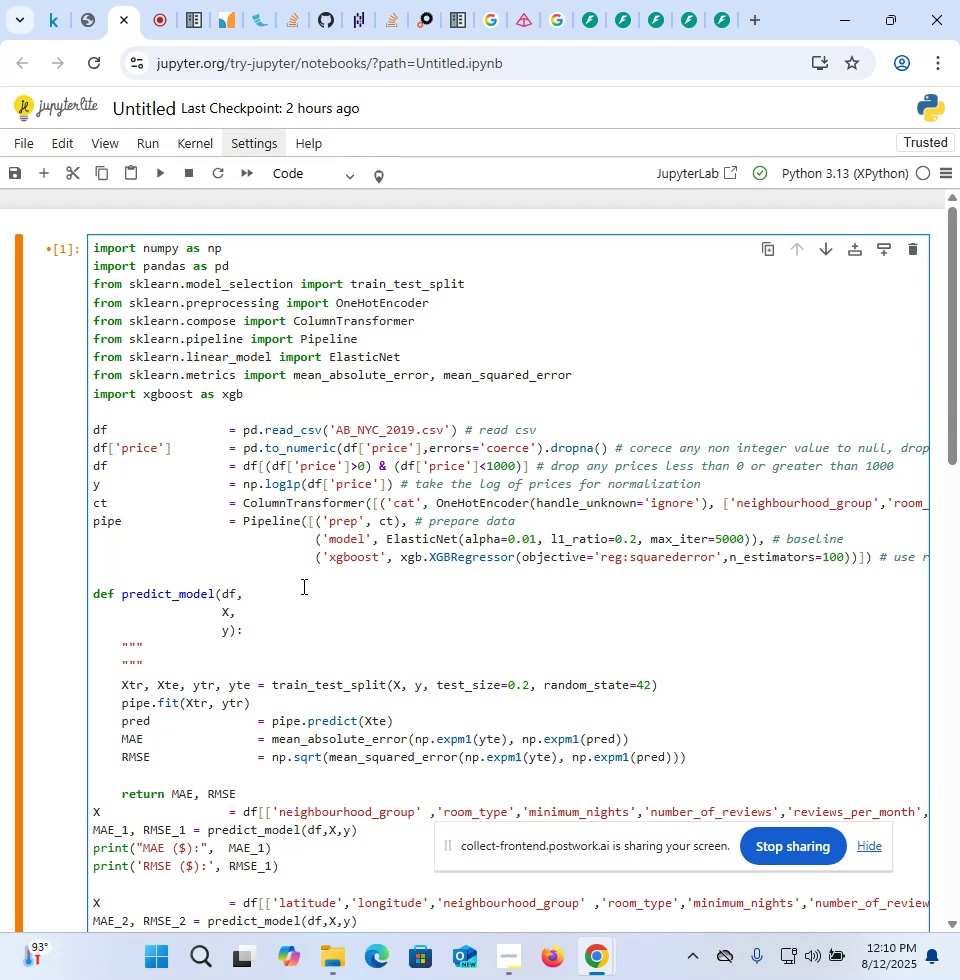 
left_click([254, 589])
 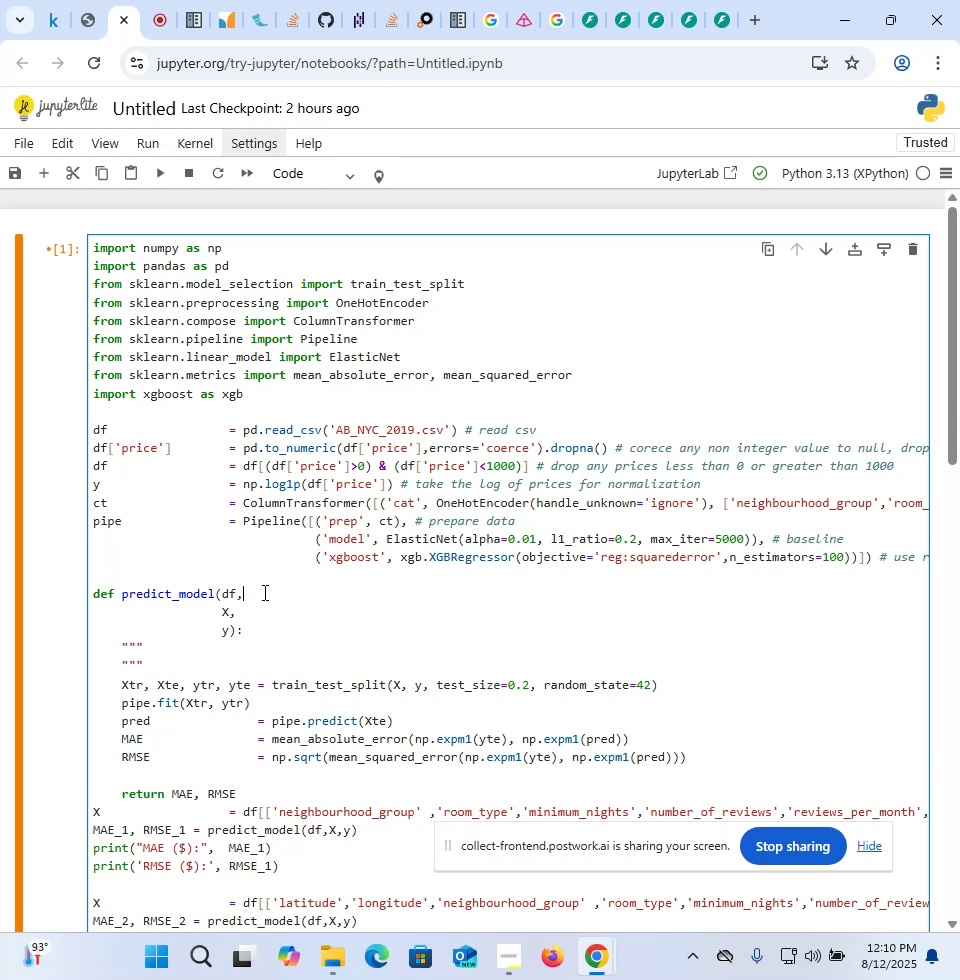 
key(ArrowLeft)
 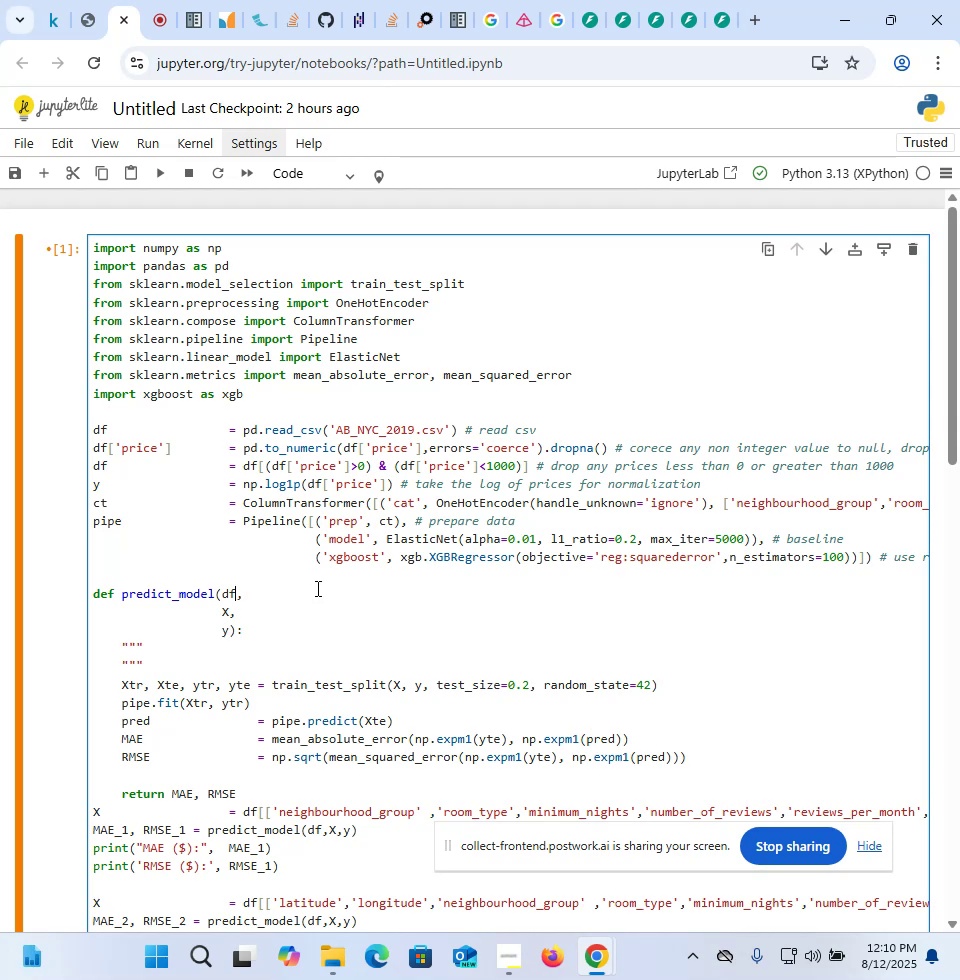 
type(:pd.DataFrame)
 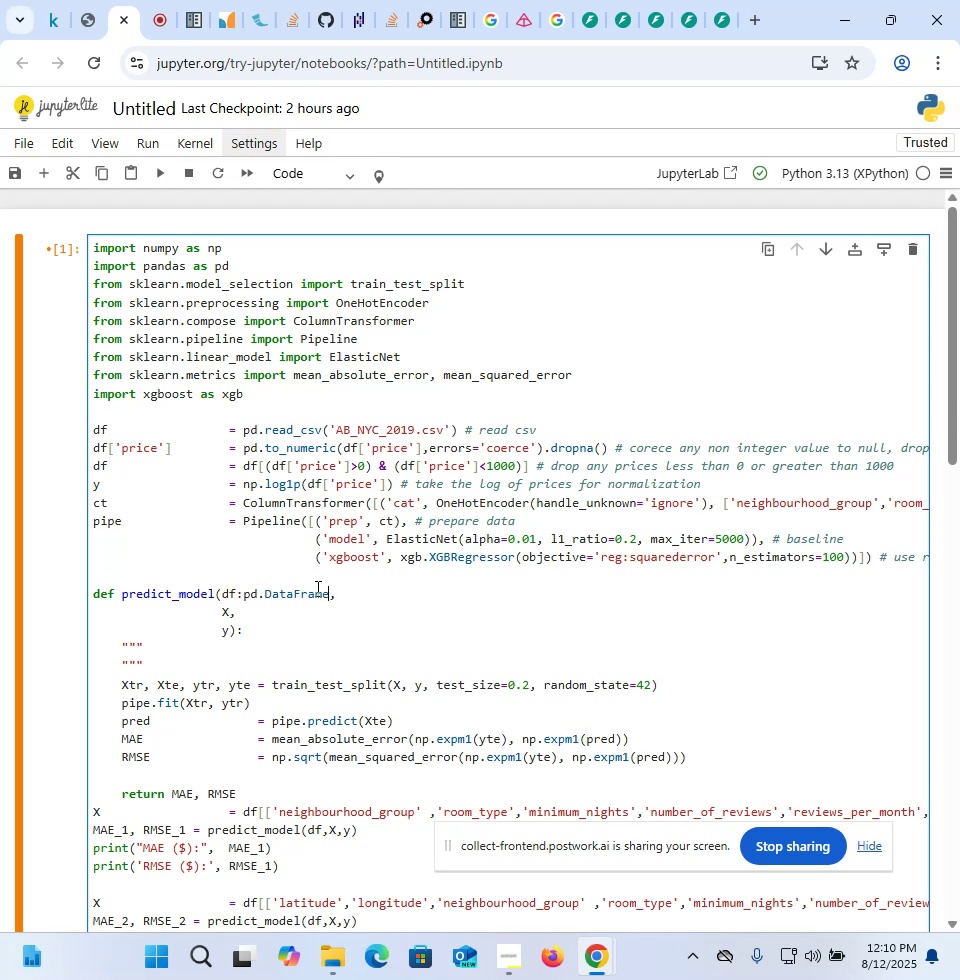 
key(ArrowDown)
 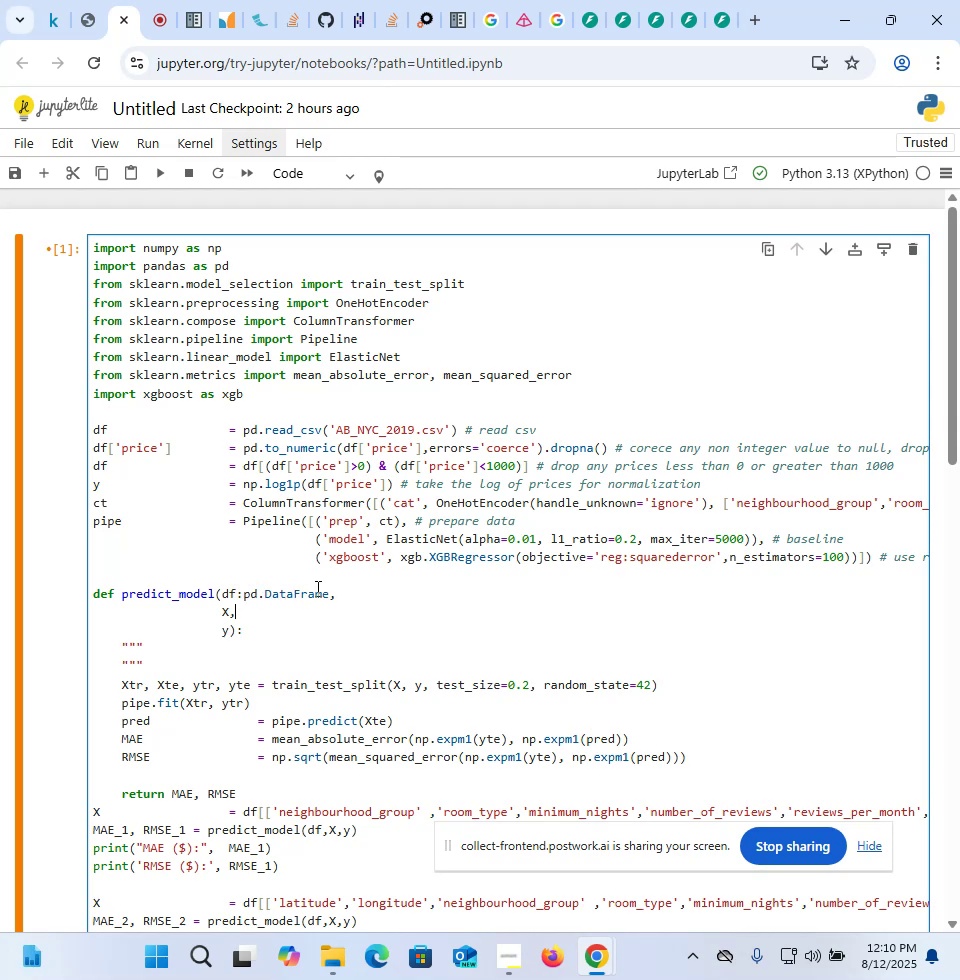 
key(ArrowLeft)
 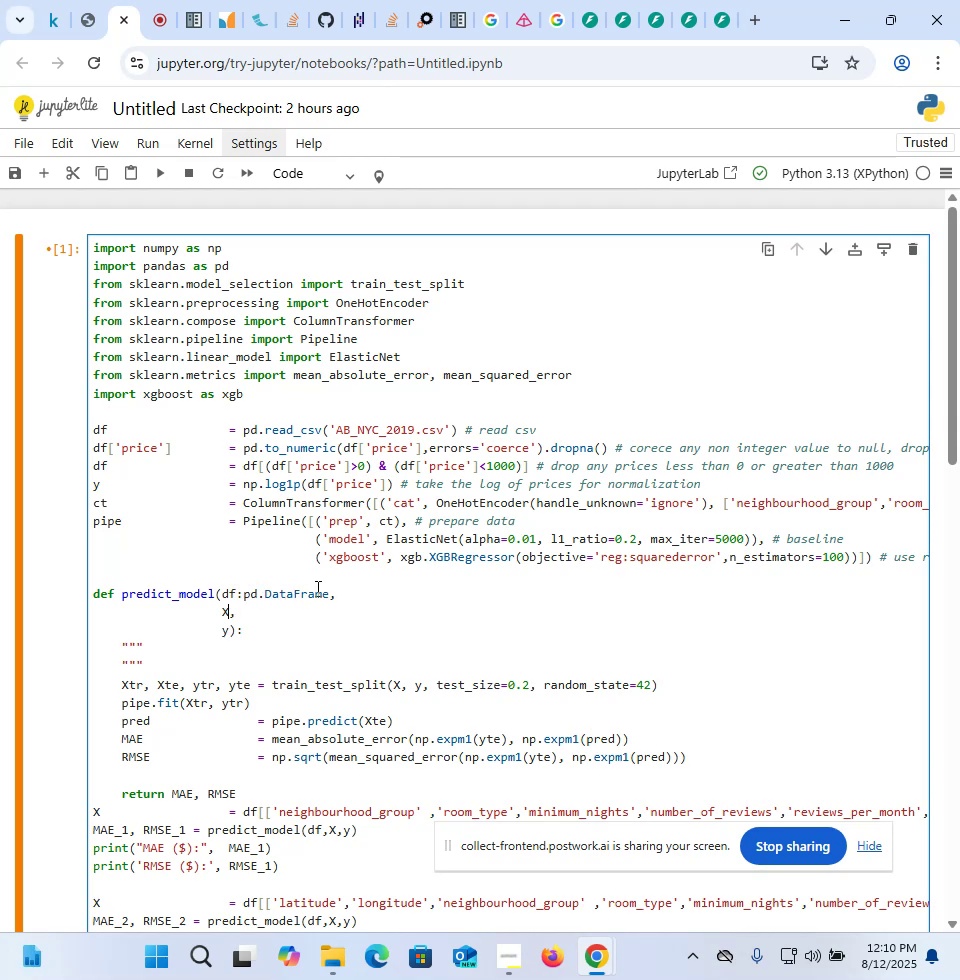 
key(Shift+Semicolon)
 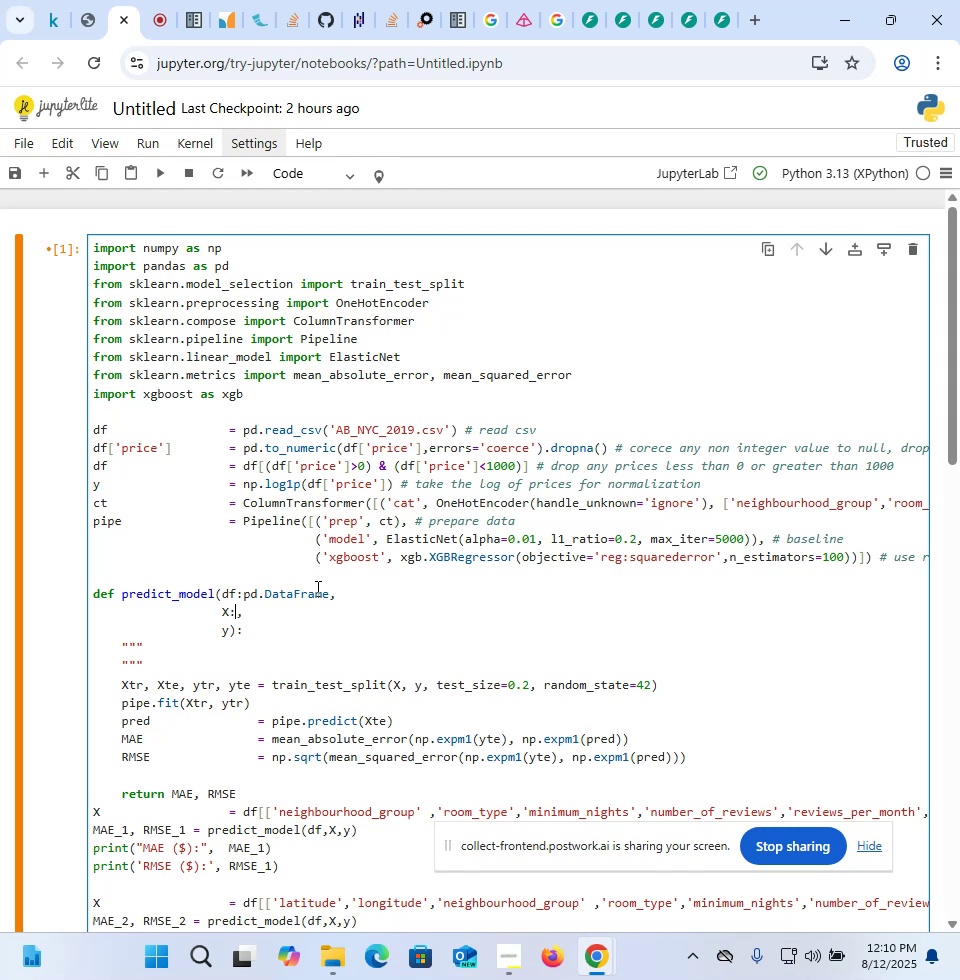 
type( pd.DataFrame)
 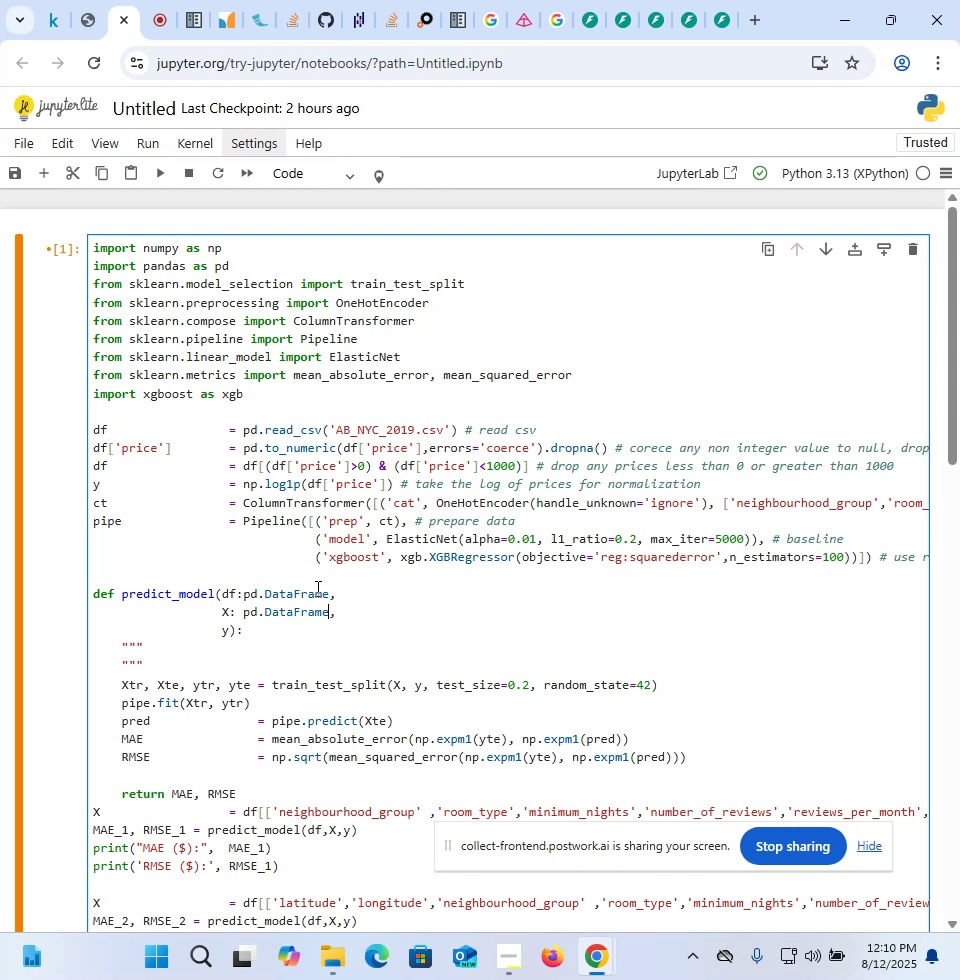 
key(ArrowDown)
 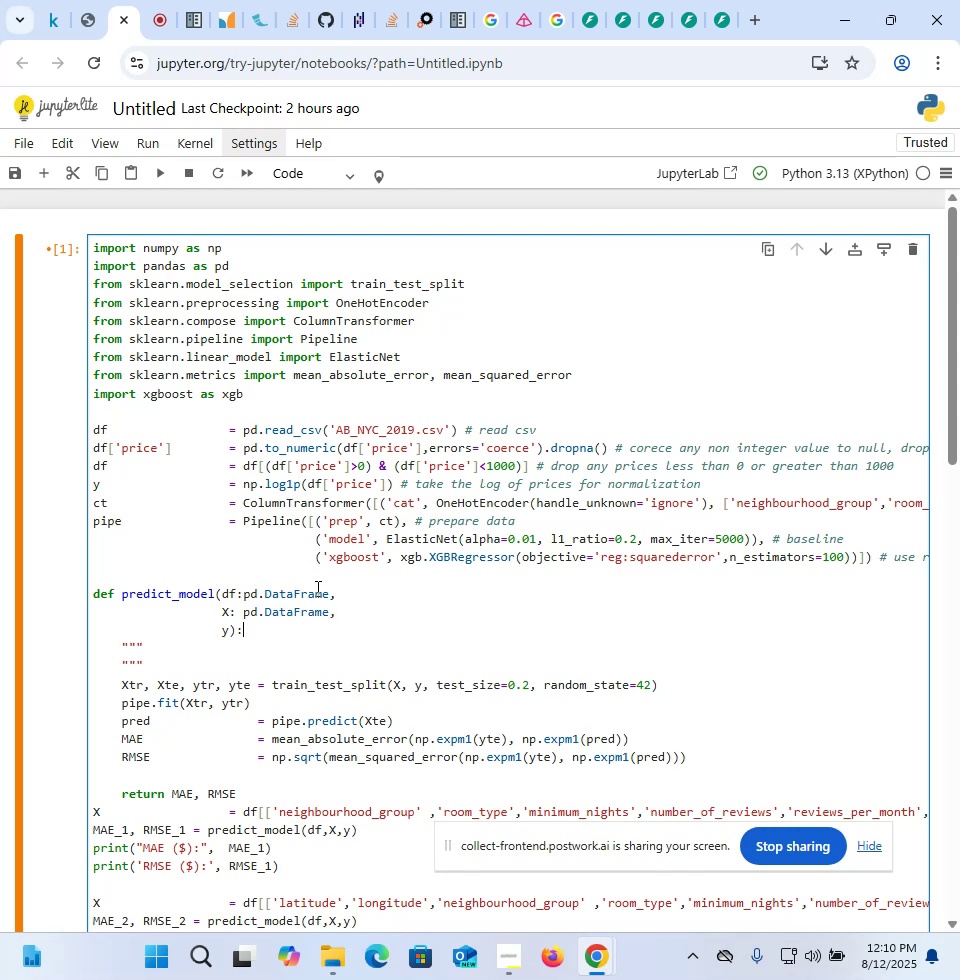 
key(ArrowLeft)
 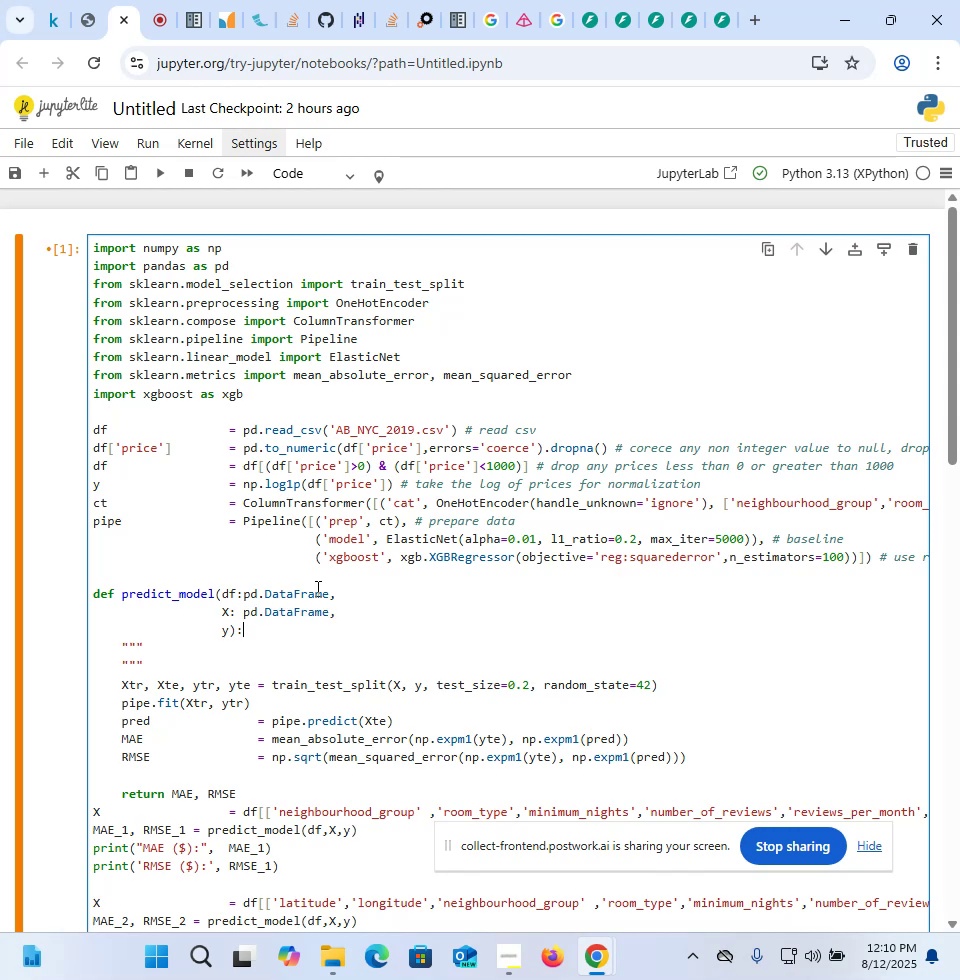 
key(ArrowLeft)
 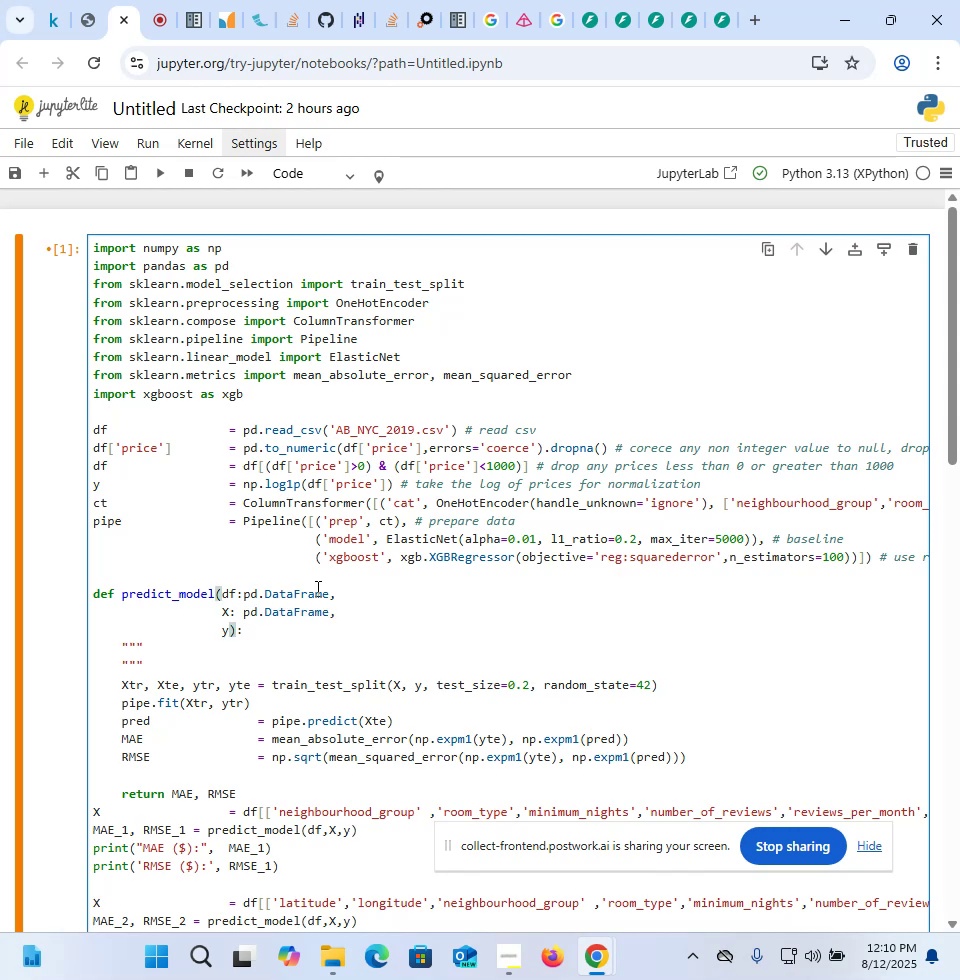 
type(, no.)
key(Backspace)
key(Backspace)
type(p.array)
 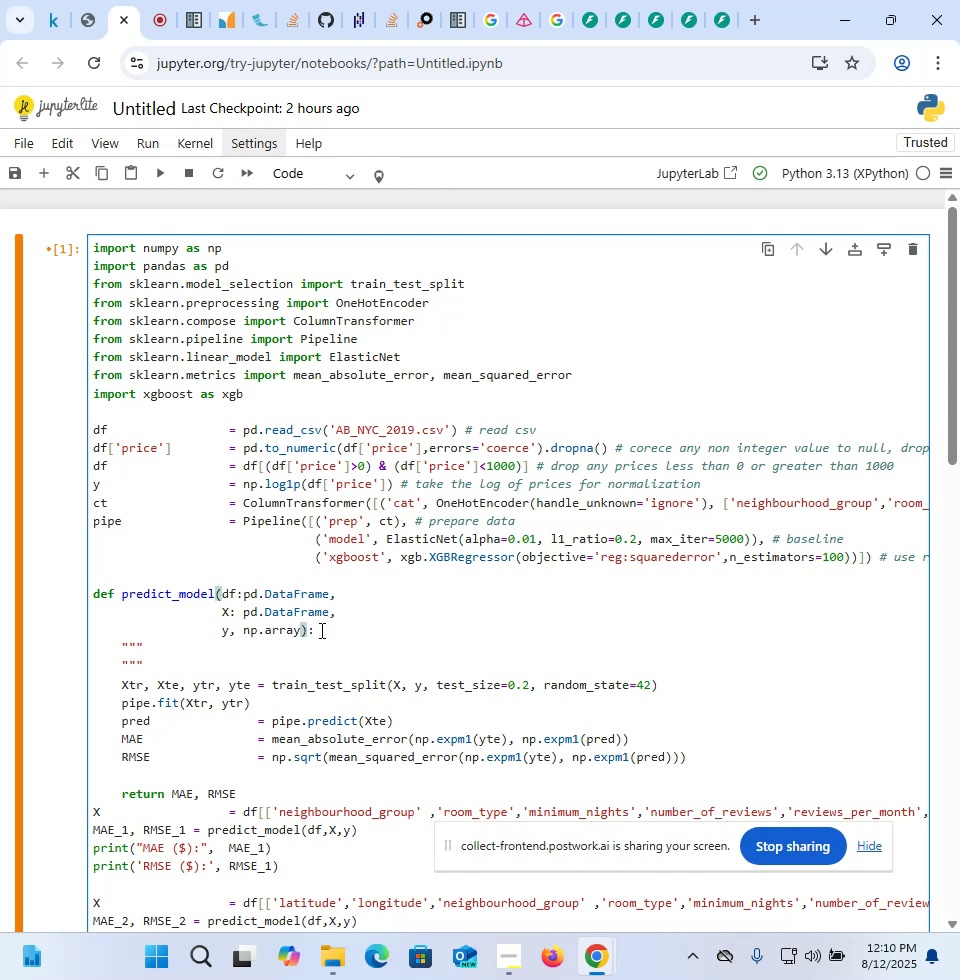 
left_click([321, 630])
 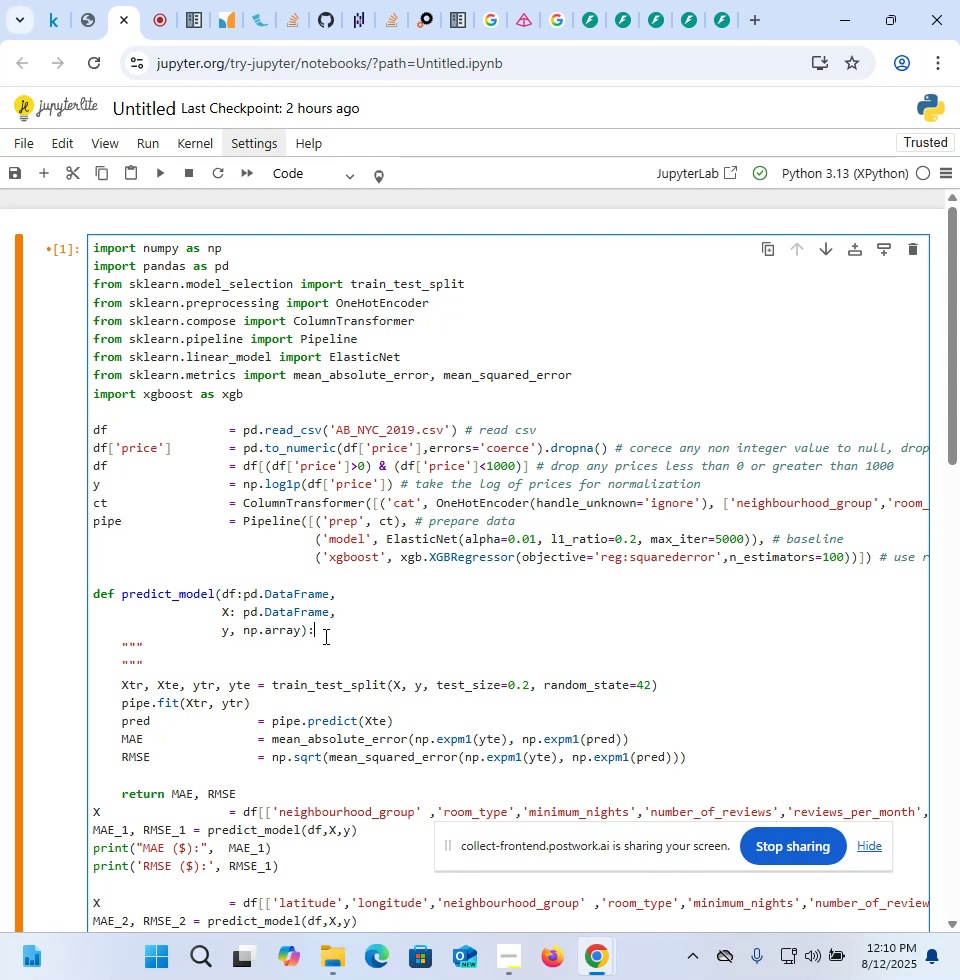 
scroll: coordinate [324, 636], scroll_direction: down, amount: 2.0
 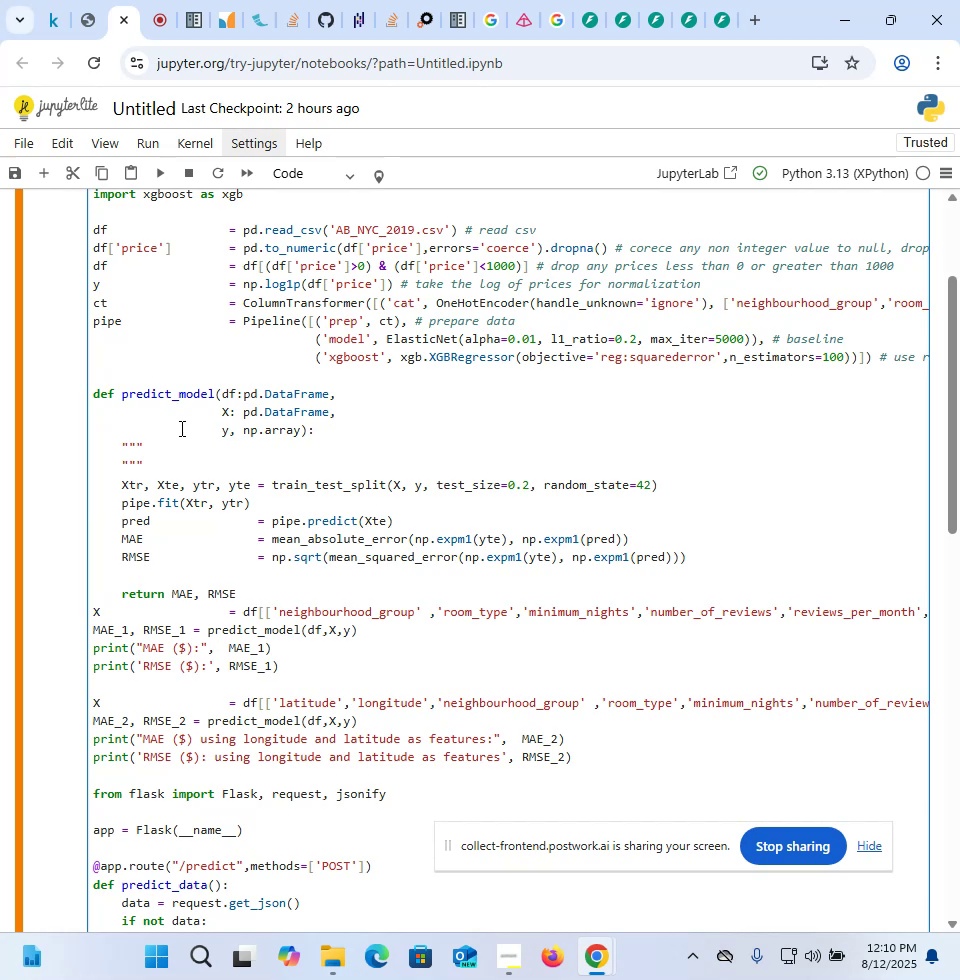 
left_click([174, 453])
 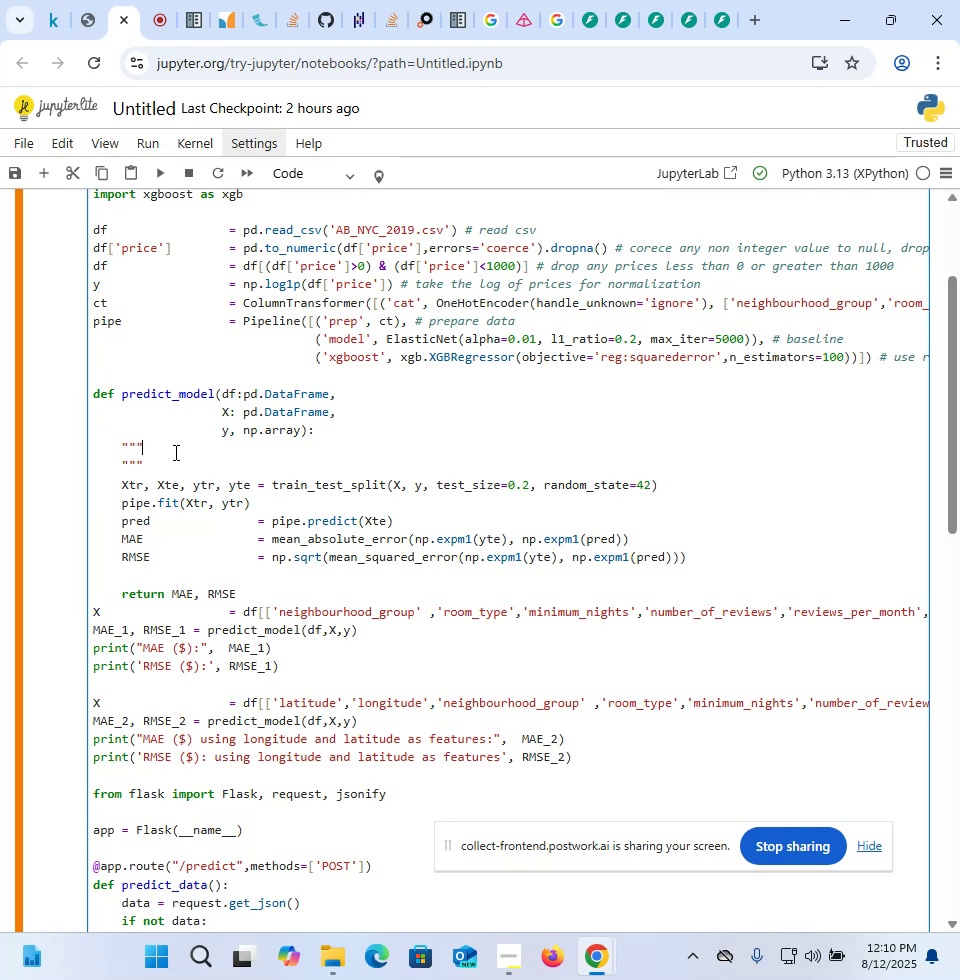 
key(Enter)
 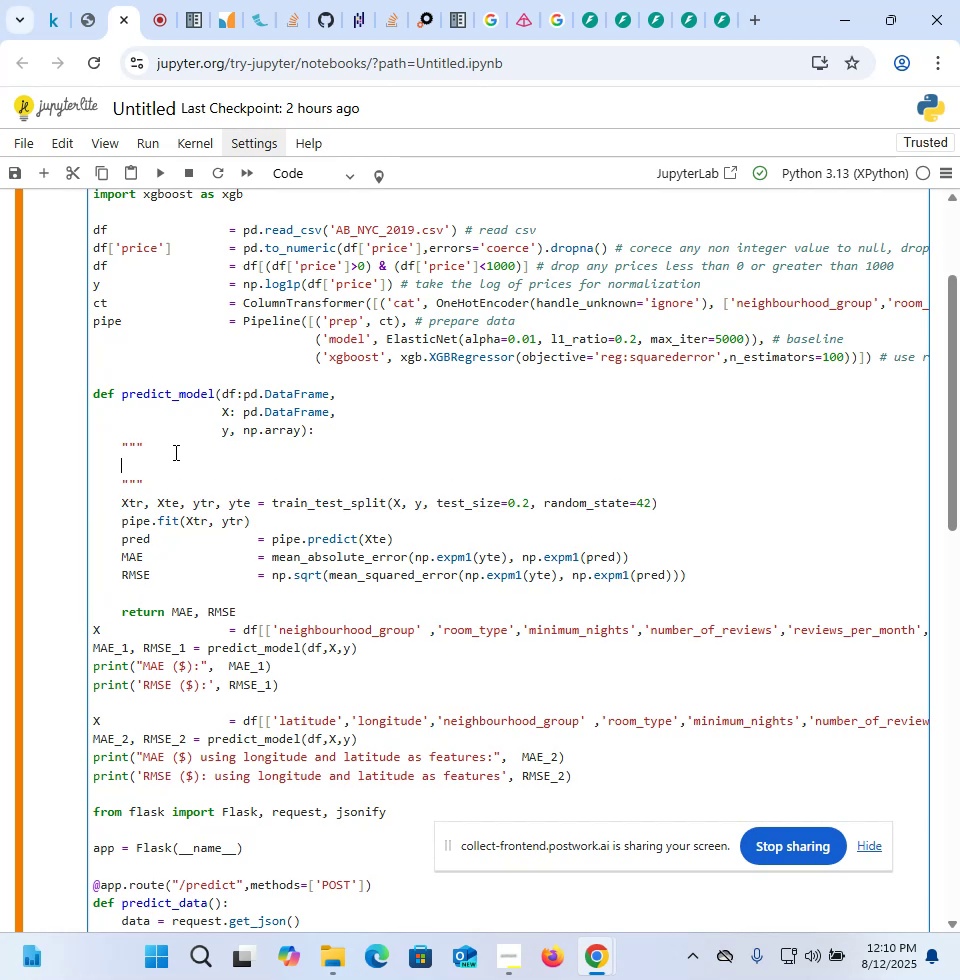 
type(Input:)
 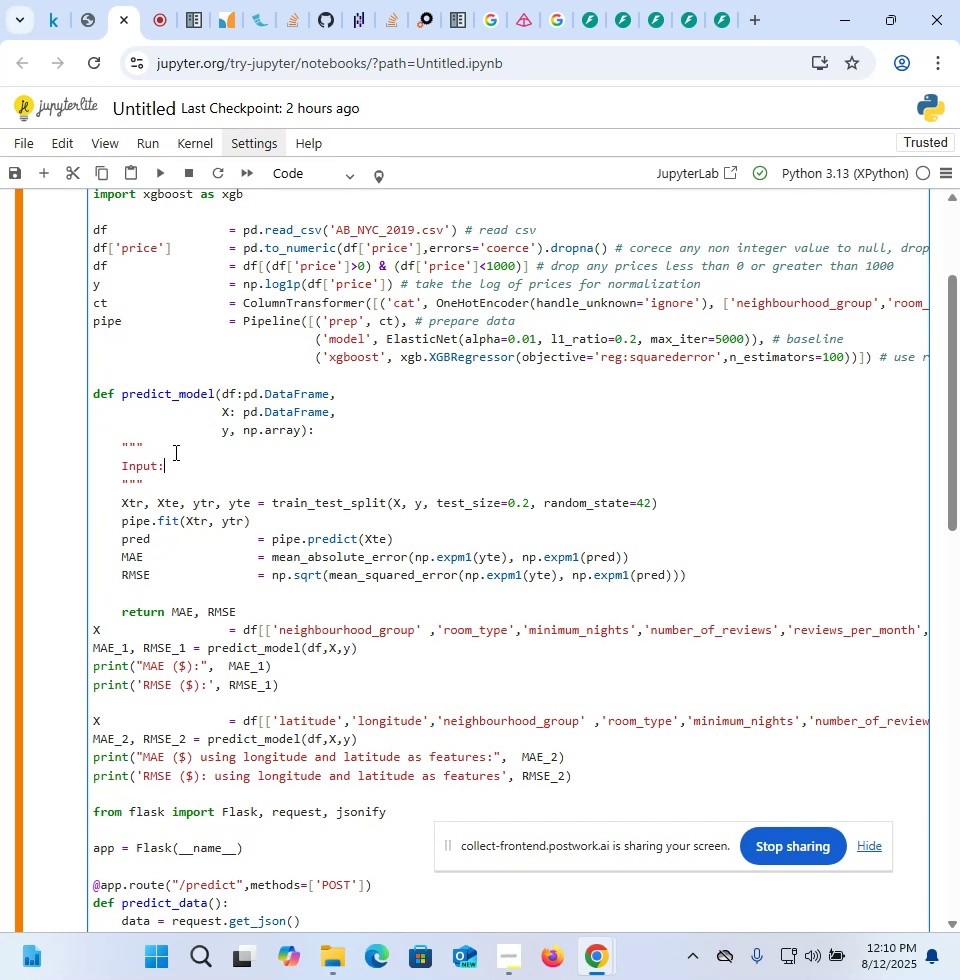 
key(Enter)
 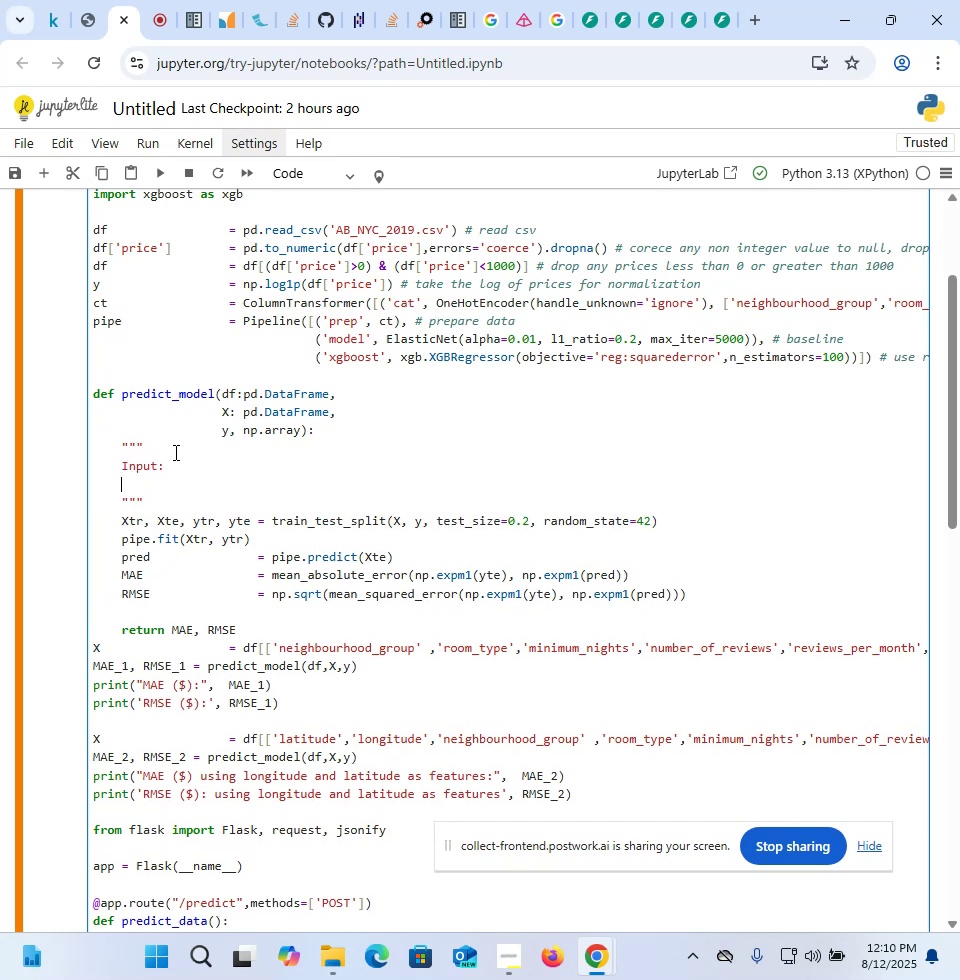 
type(     df: pandas )
key(Backspace)
key(Backspace)
key(Backspace)
key(Backspace)
key(Backspace)
key(Backspace)
key(Backspace)
type(contains ontains all the values neeed for classification )
 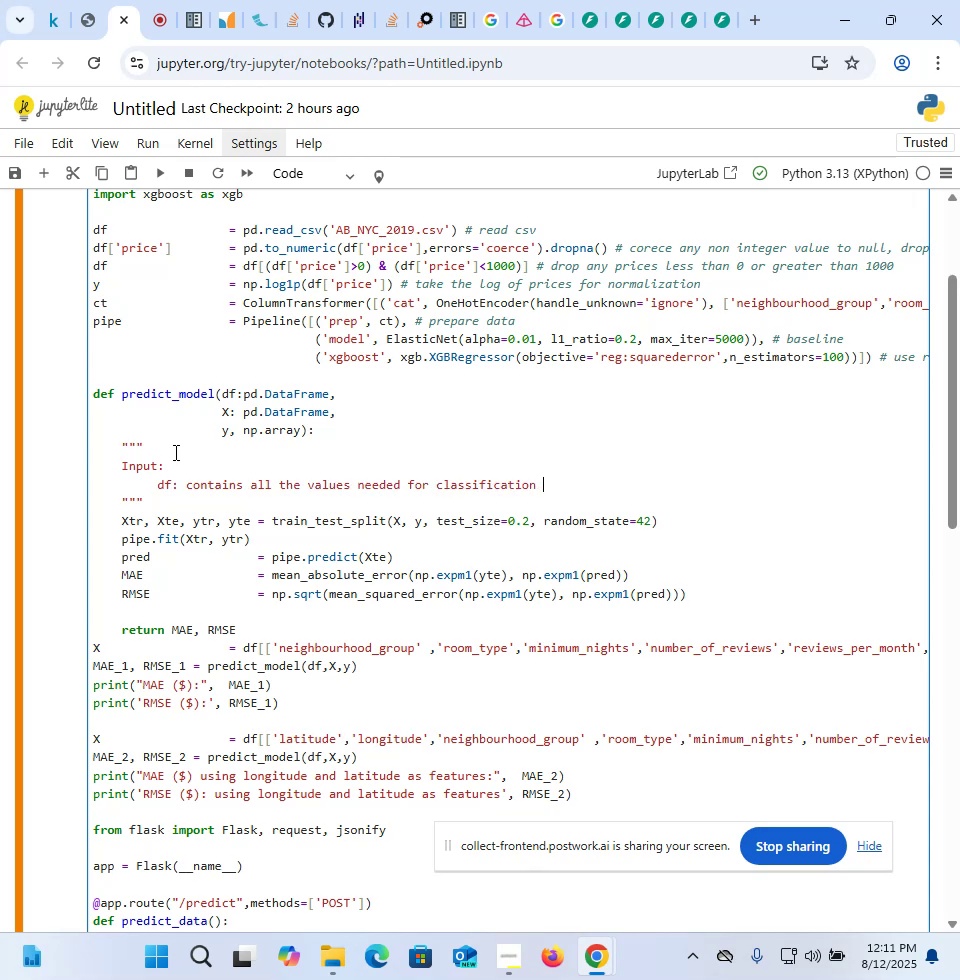 
 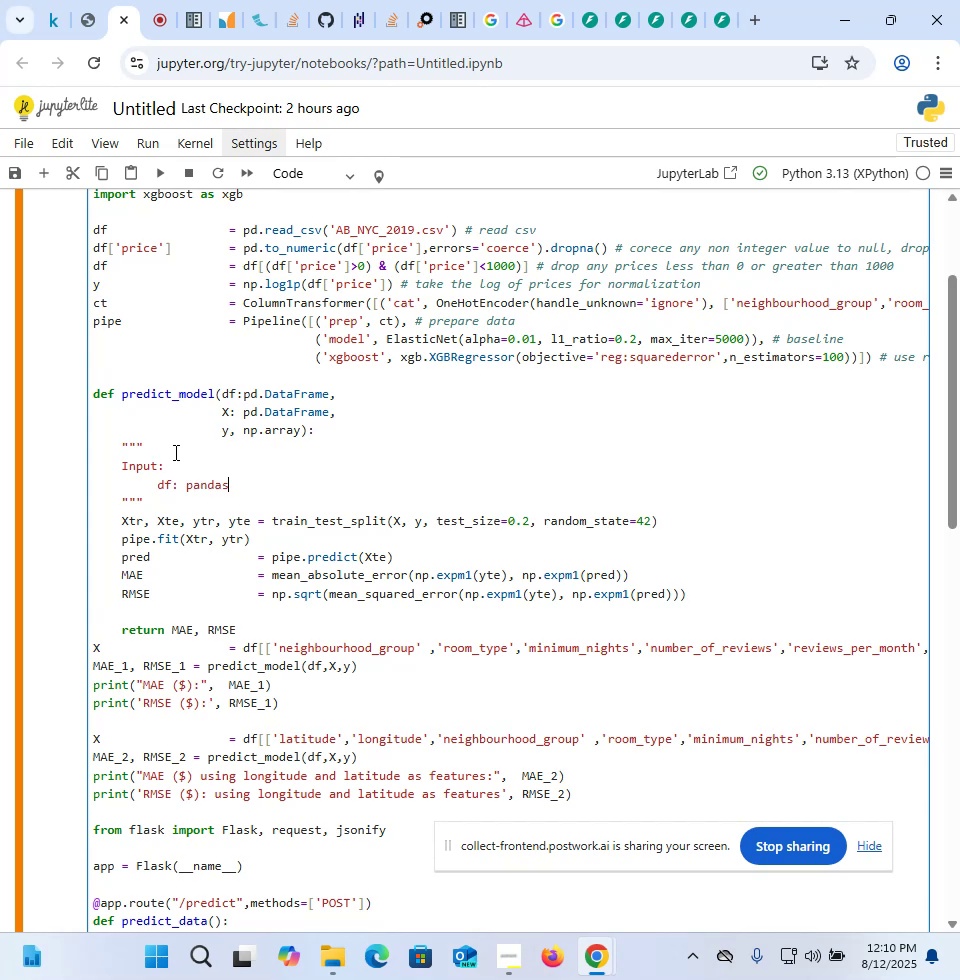 
key(Enter)
 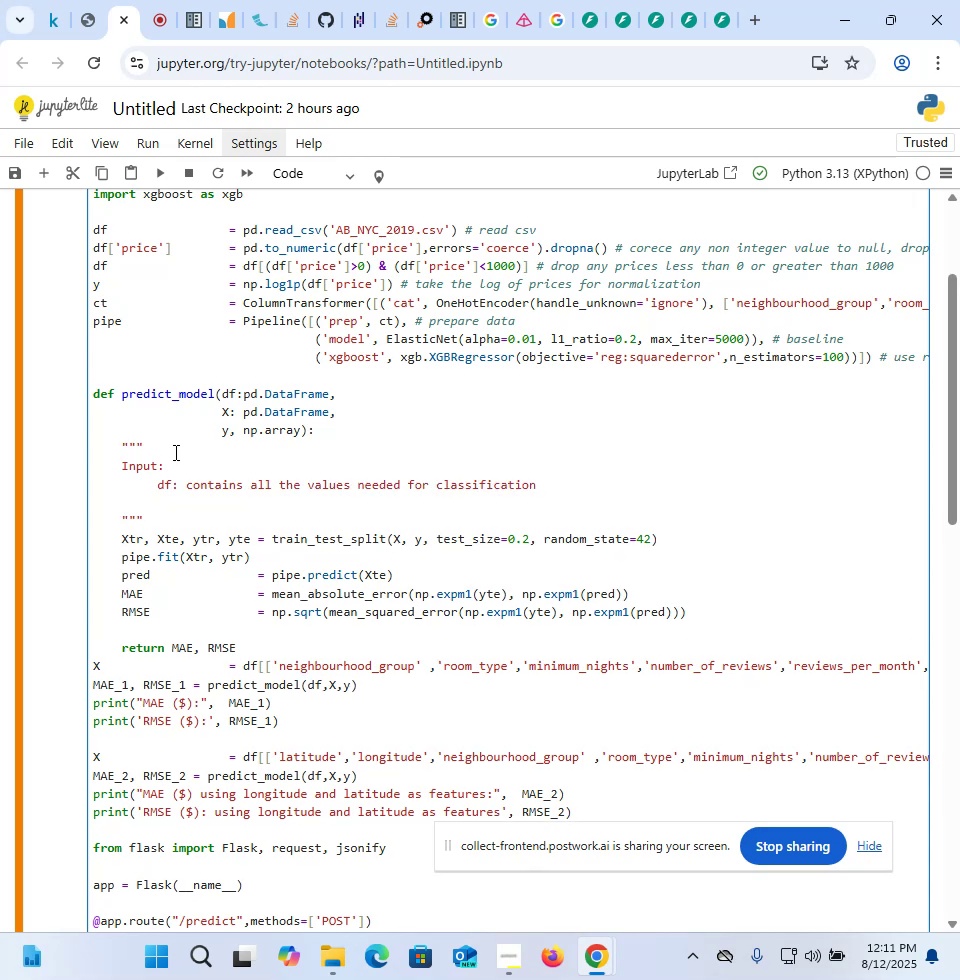 
key(Shift+X)
 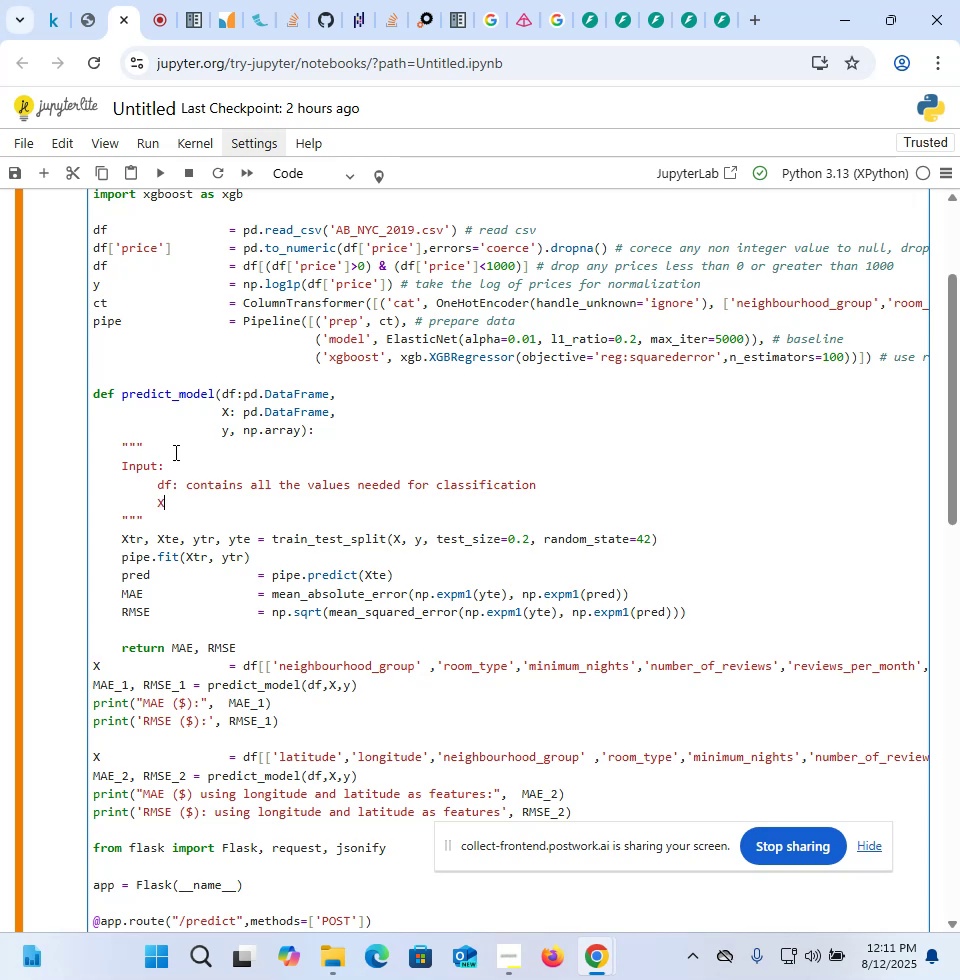 
key(Shift+Semicolon)
 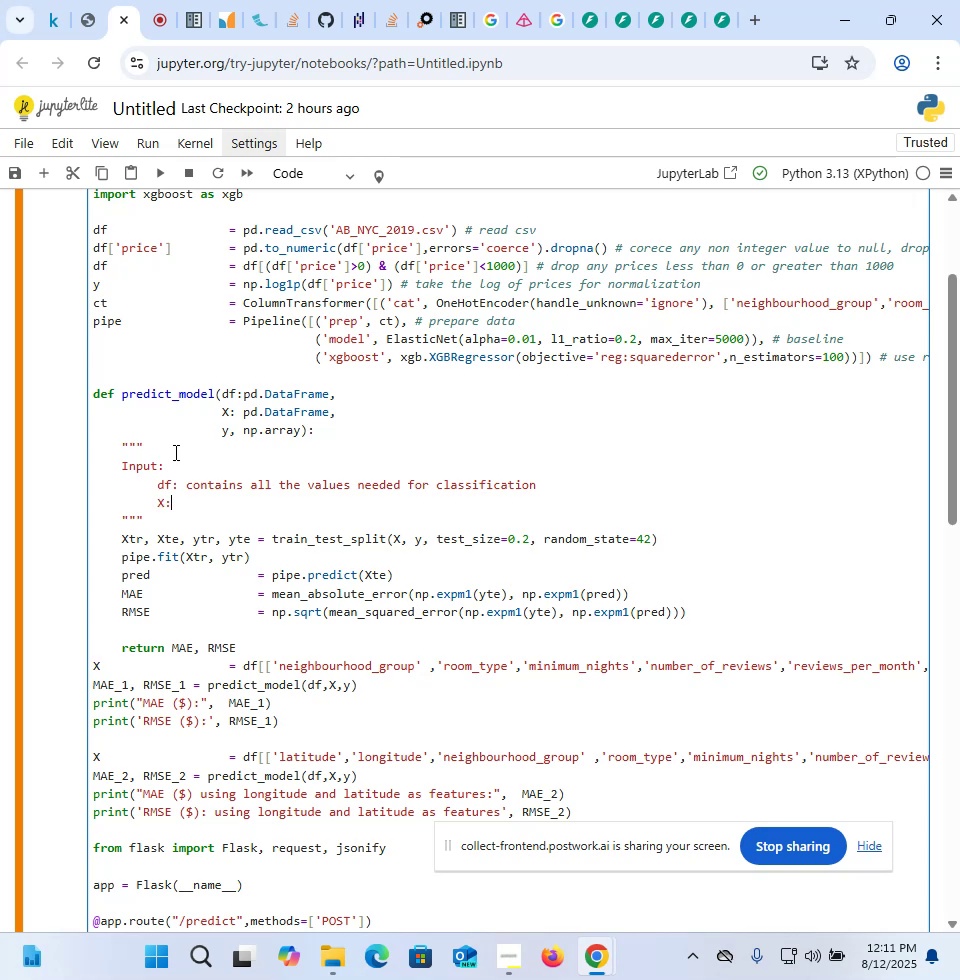 
key(Space)
 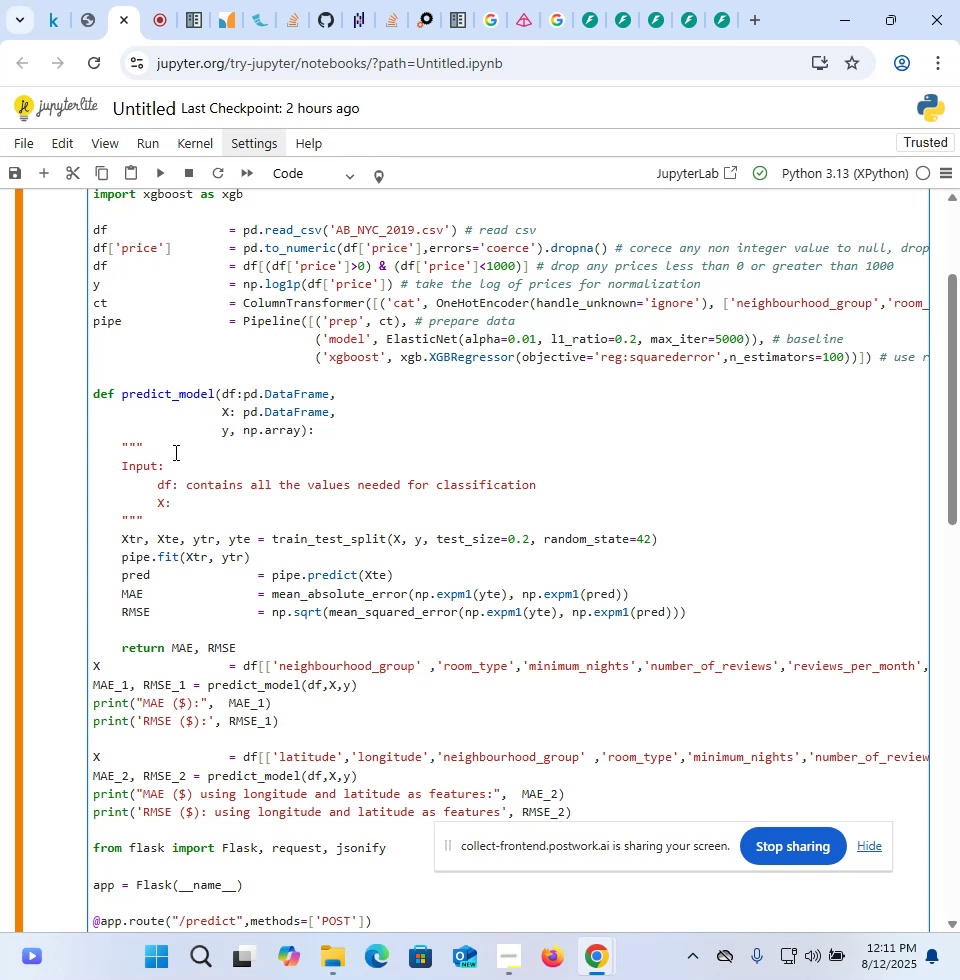 
wait(5.97)
 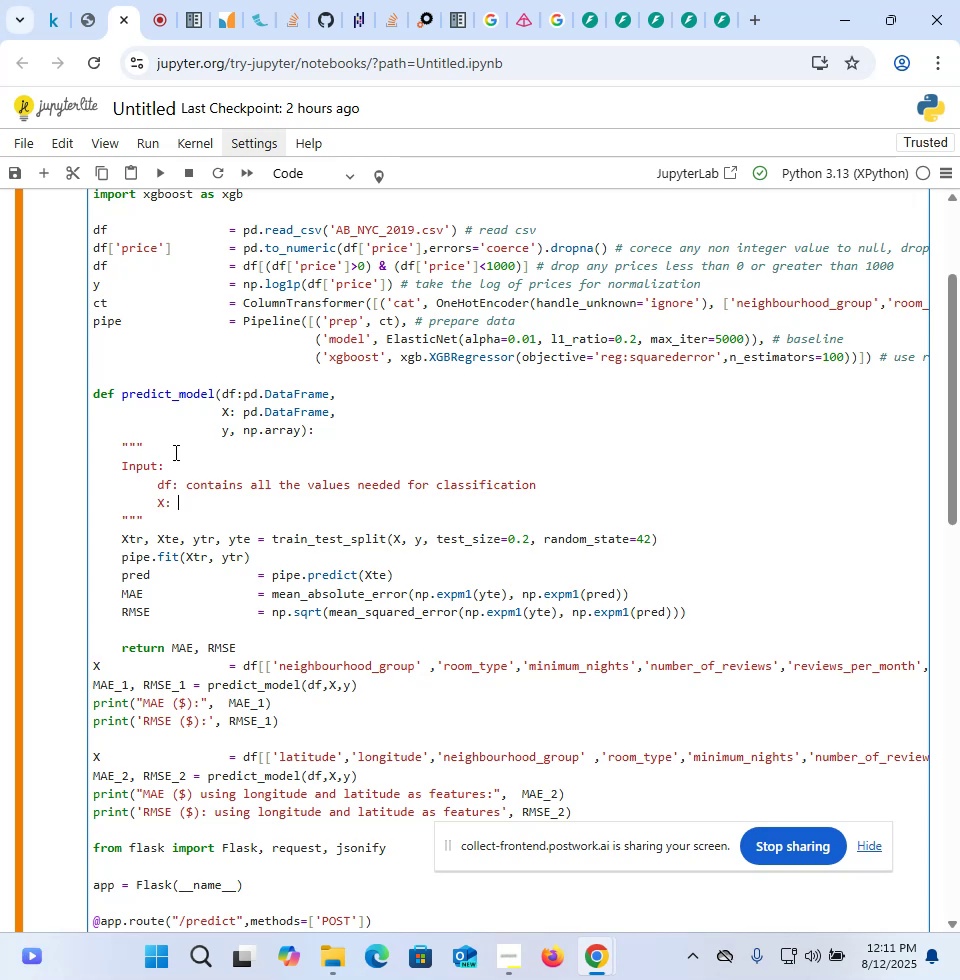 
type(contains the feature columns)
 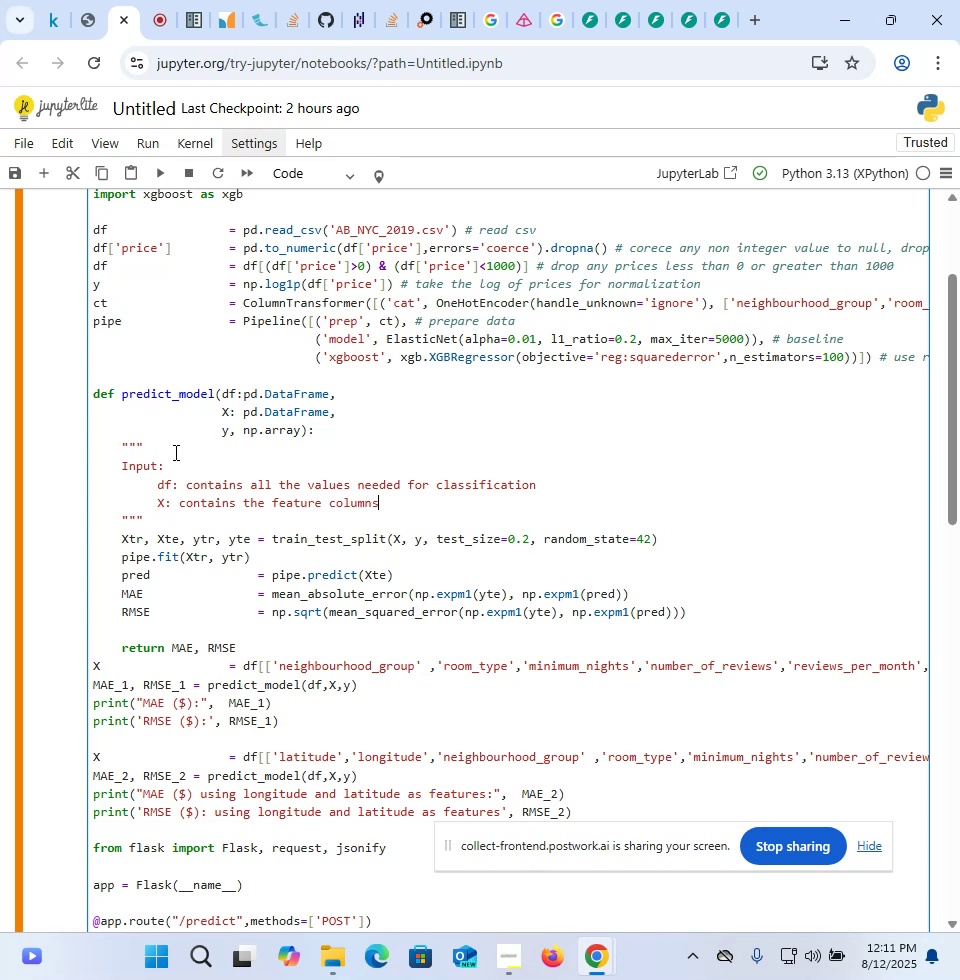 
key(Enter)
 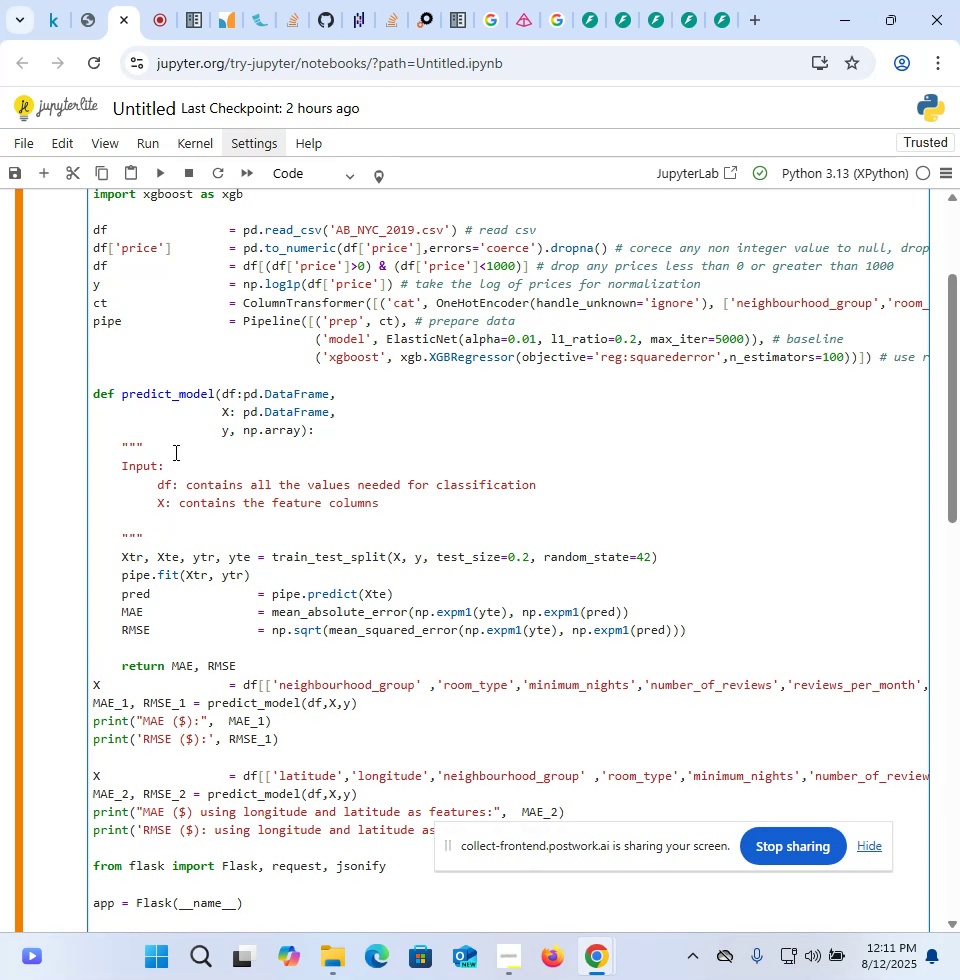 
type(y: norm)
key(Backspace)
key(Backspace)
key(Backspace)
key(Backspace)
type(prices log)
 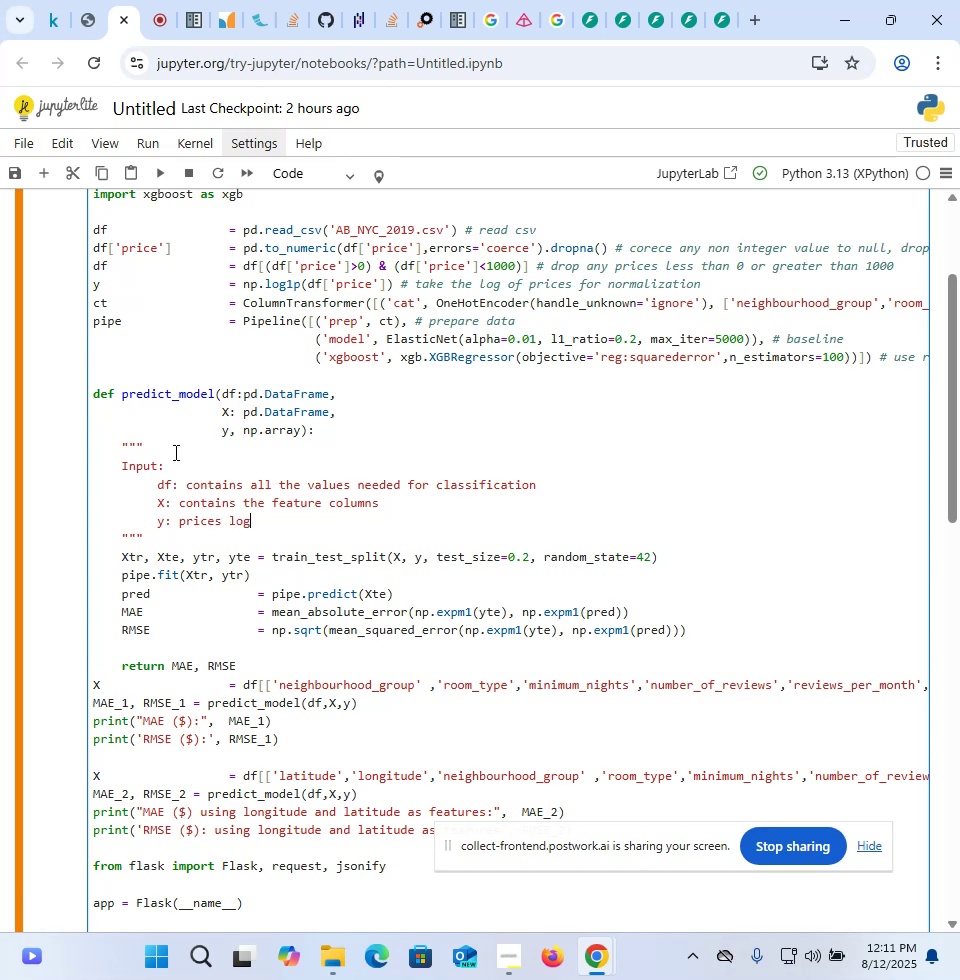 
type( values.)
 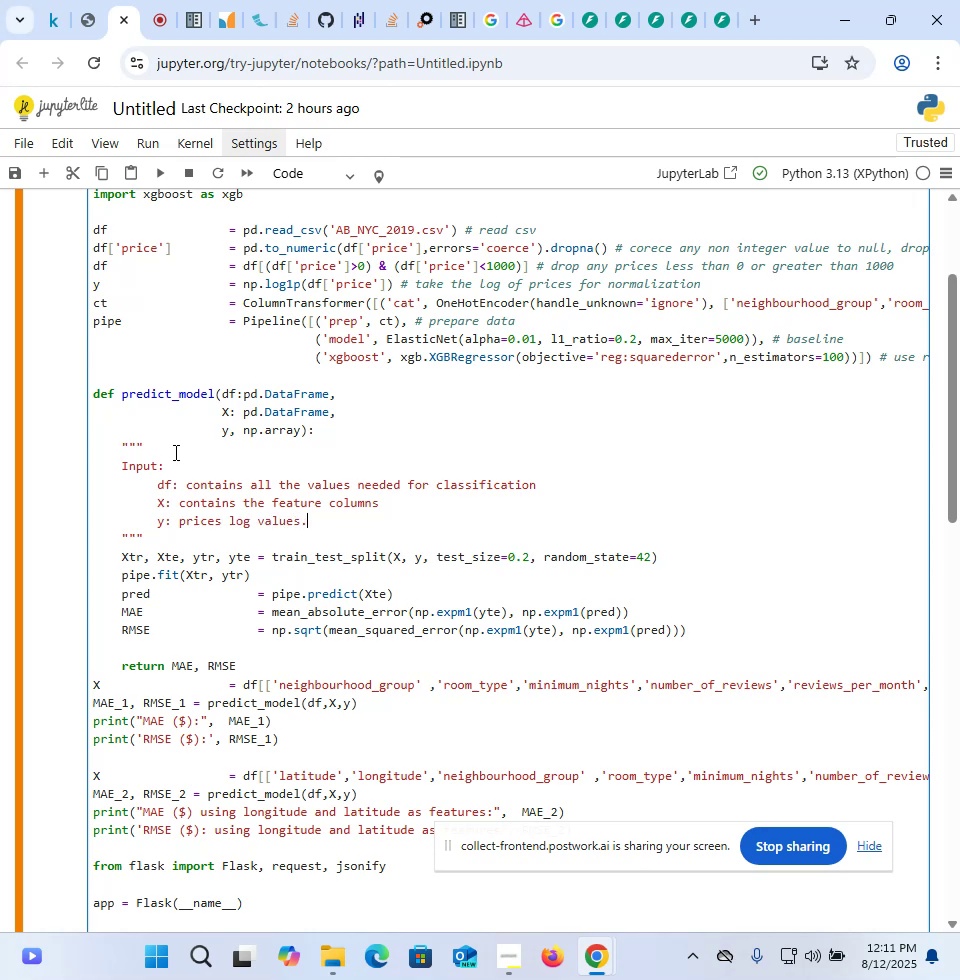 
key(Enter)
 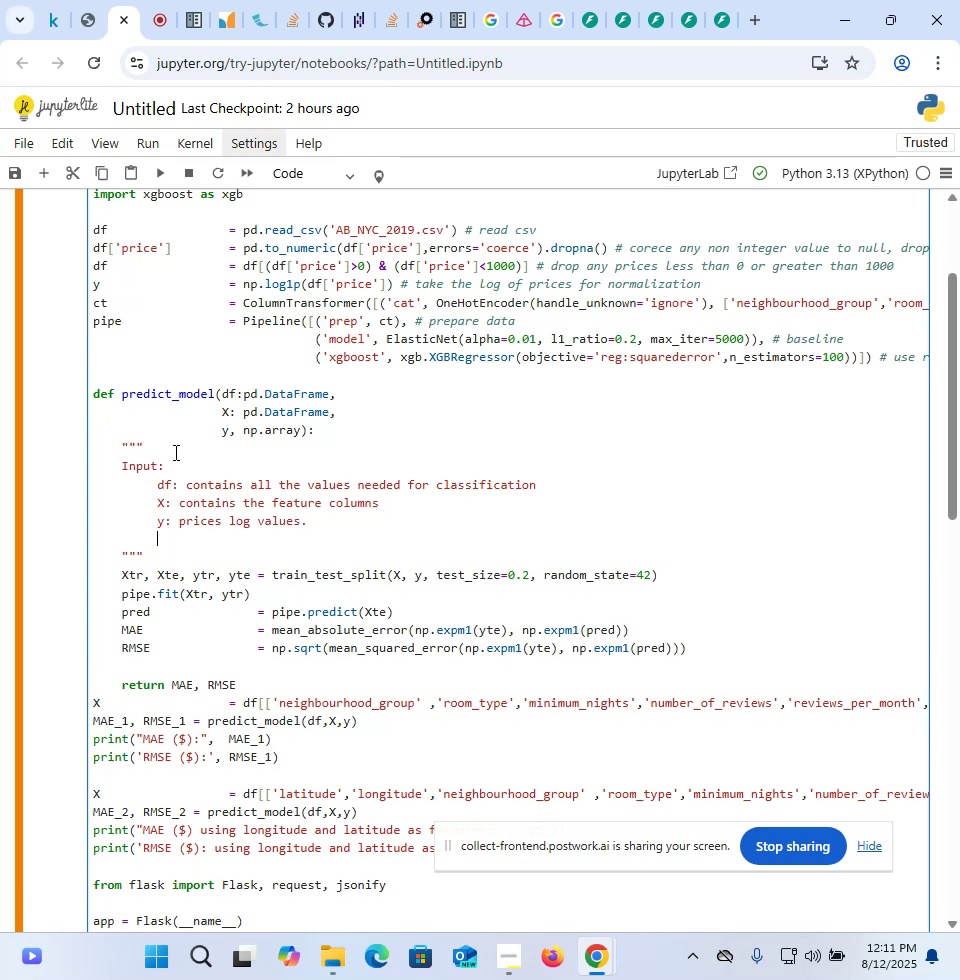 
key(Backspace)
 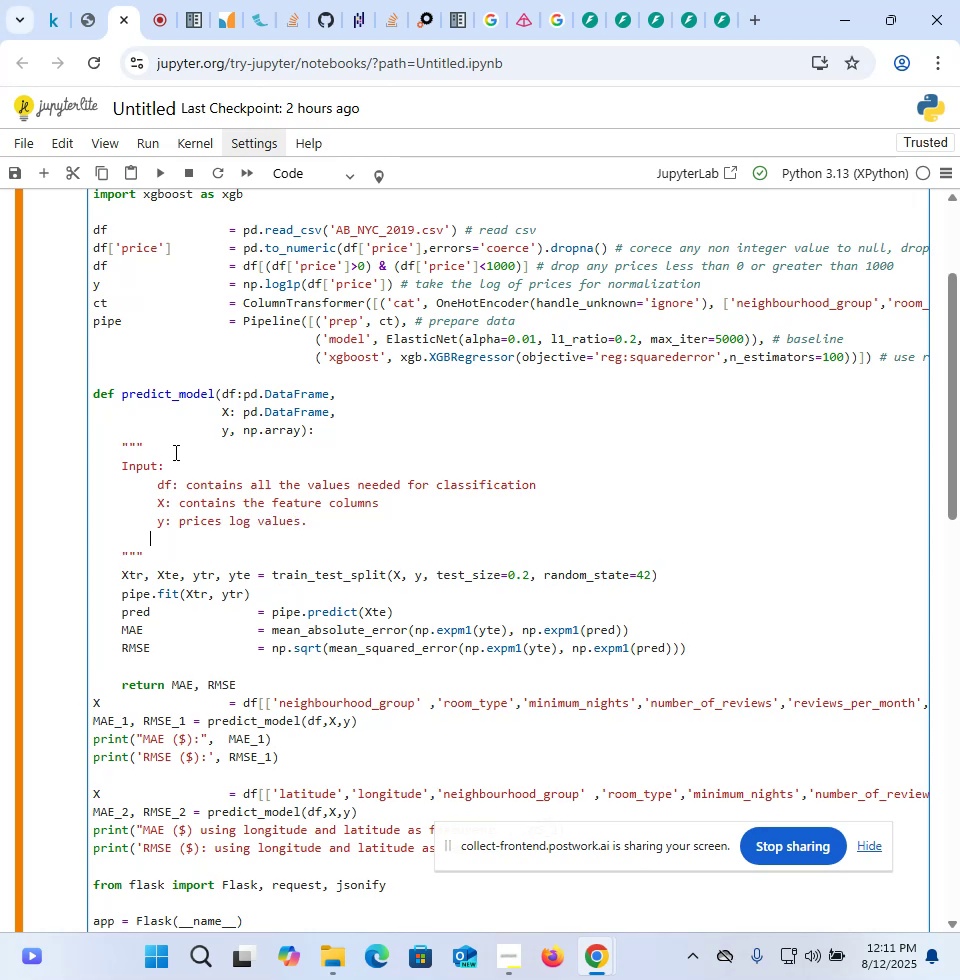 
key(Backspace)
 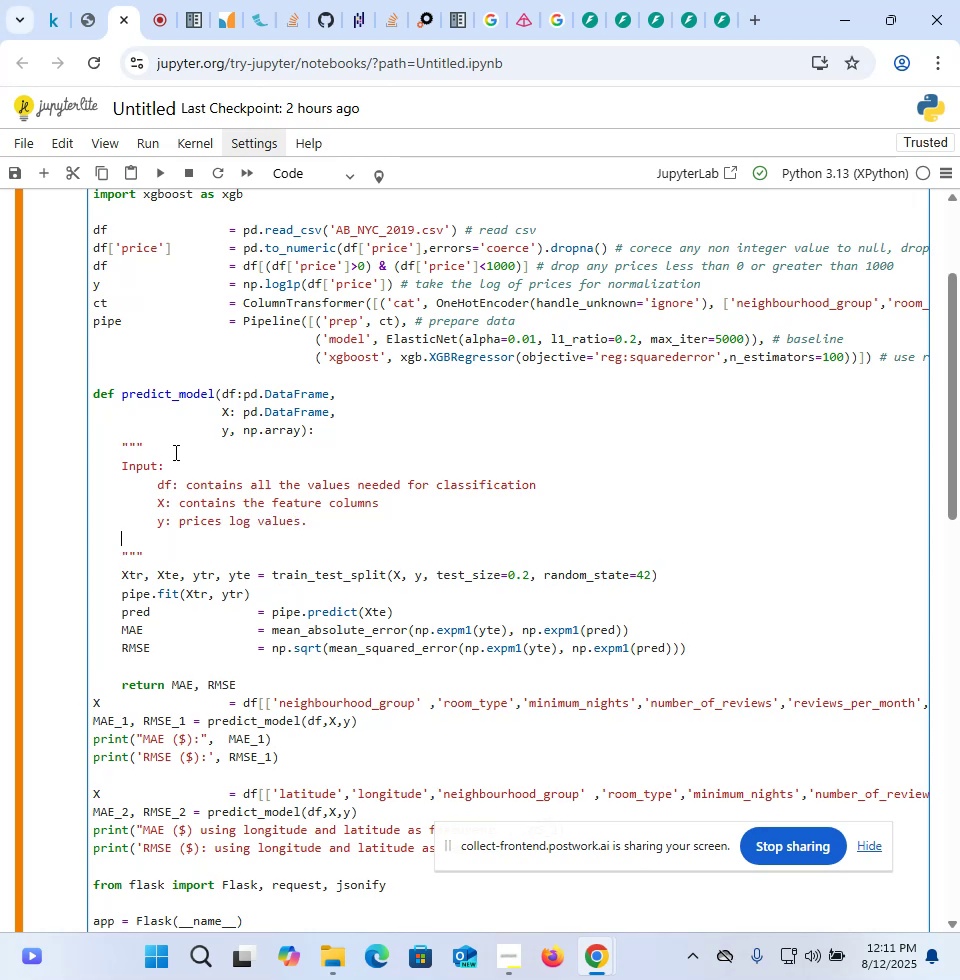 
hold_key(key=ShiftLeft, duration=1.53)
 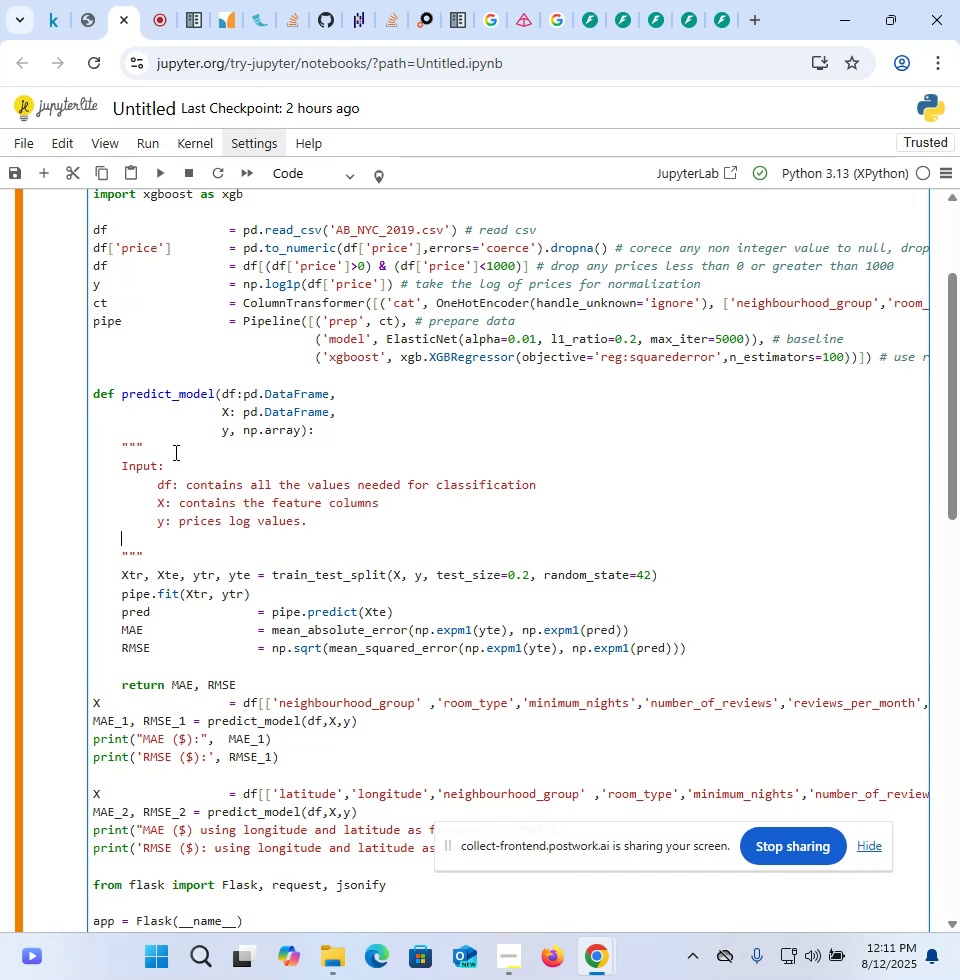 
hold_key(key=ShiftLeft, duration=1.52)
 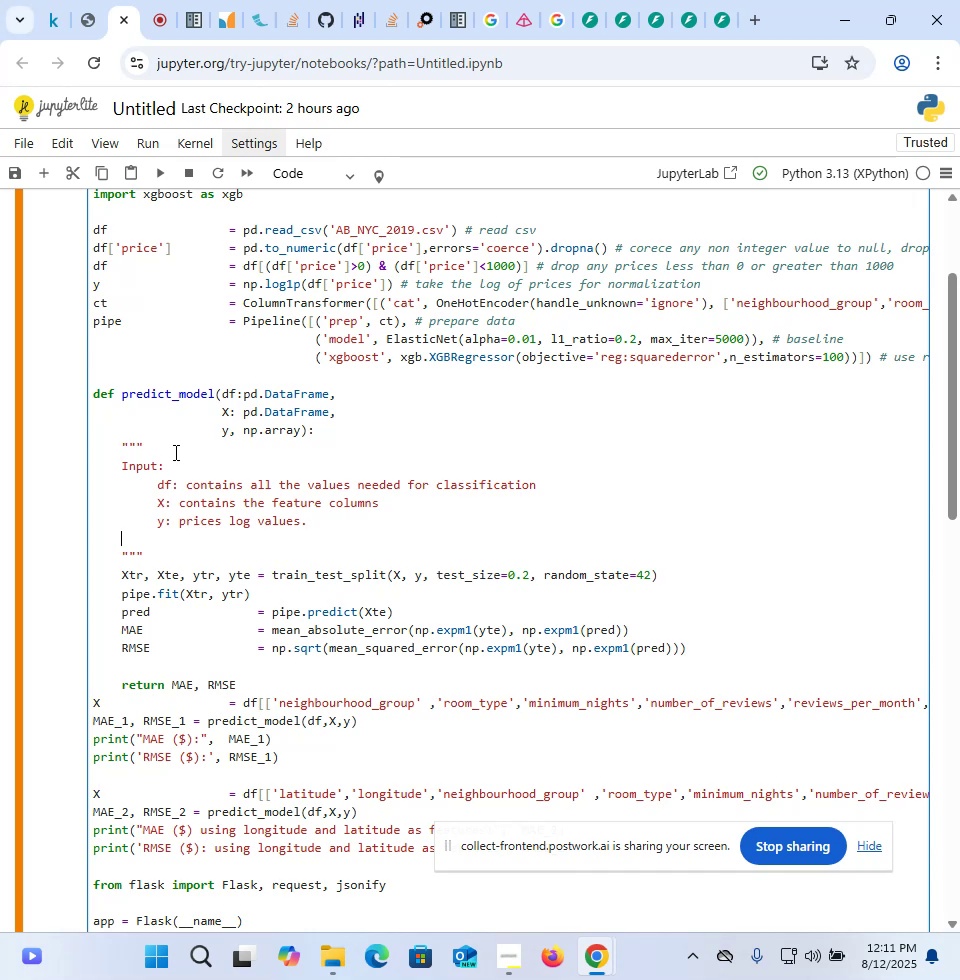 
type(Out )
key(Backspace)
type(pi)
key(Backspace)
type(ut )
 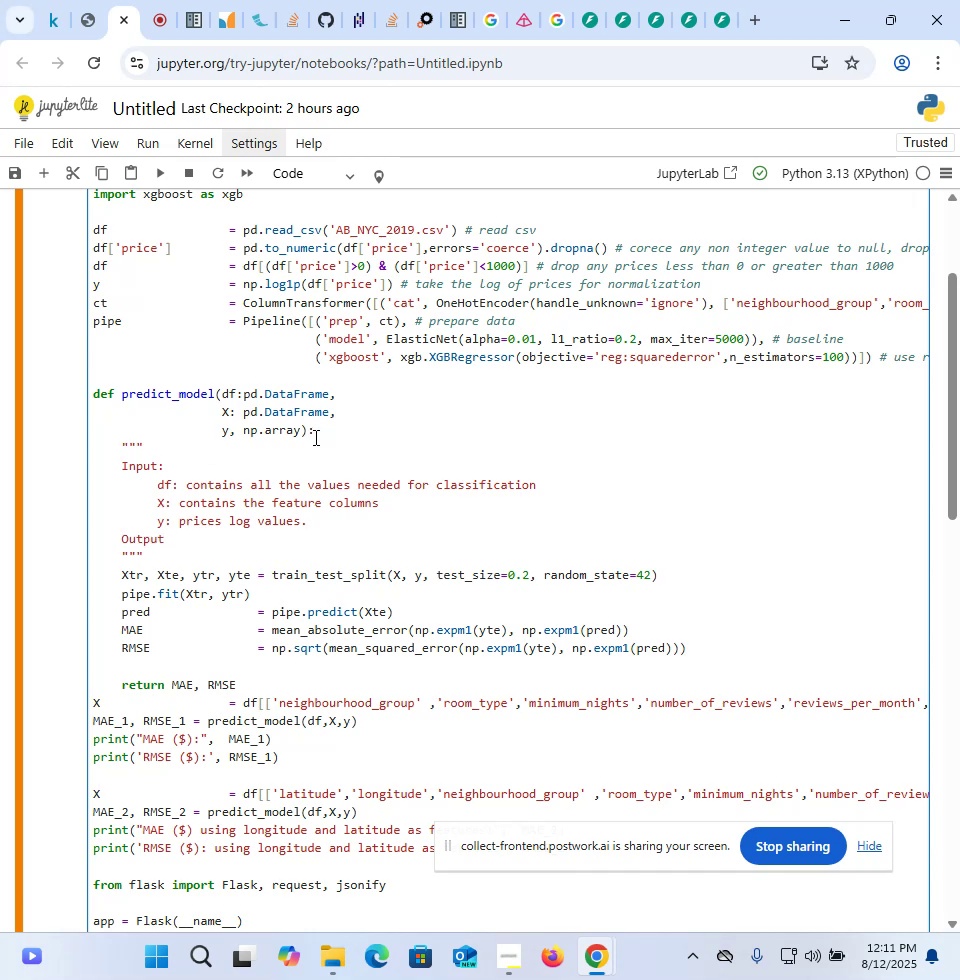 
left_click([305, 433])
 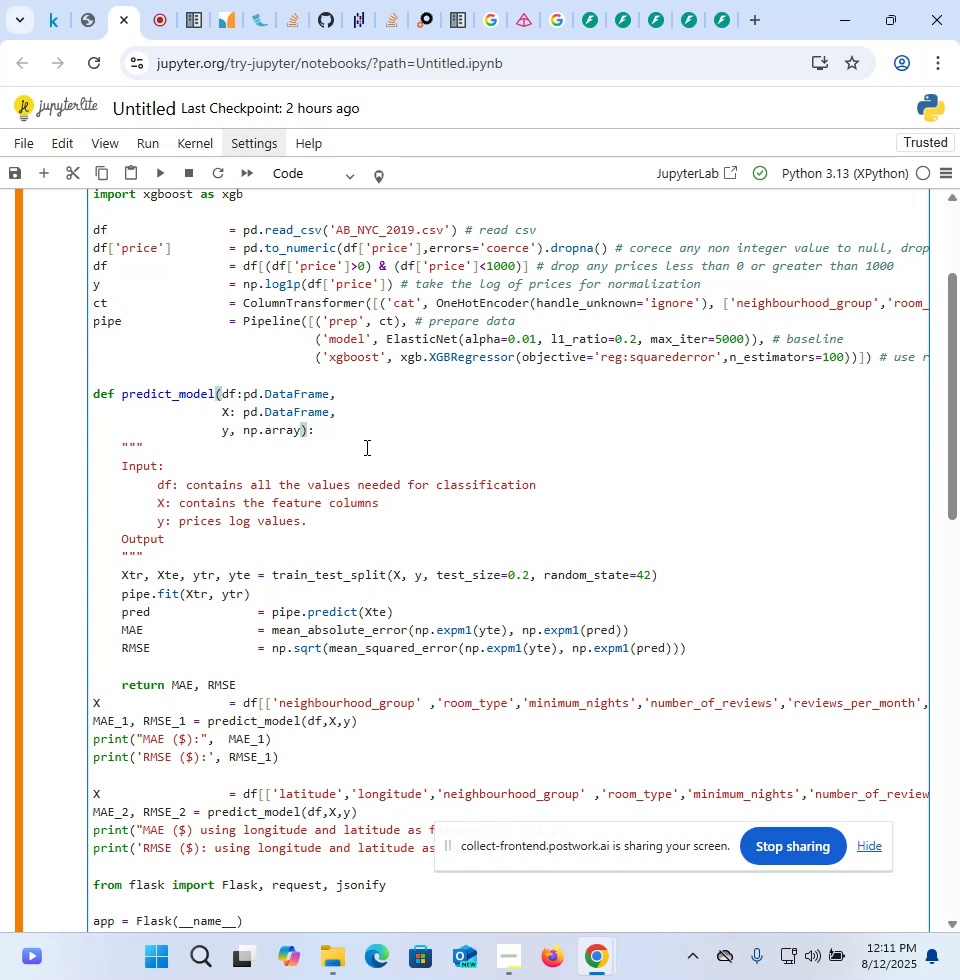 
type( -> tupe)
key(Backspace)
type(le)
 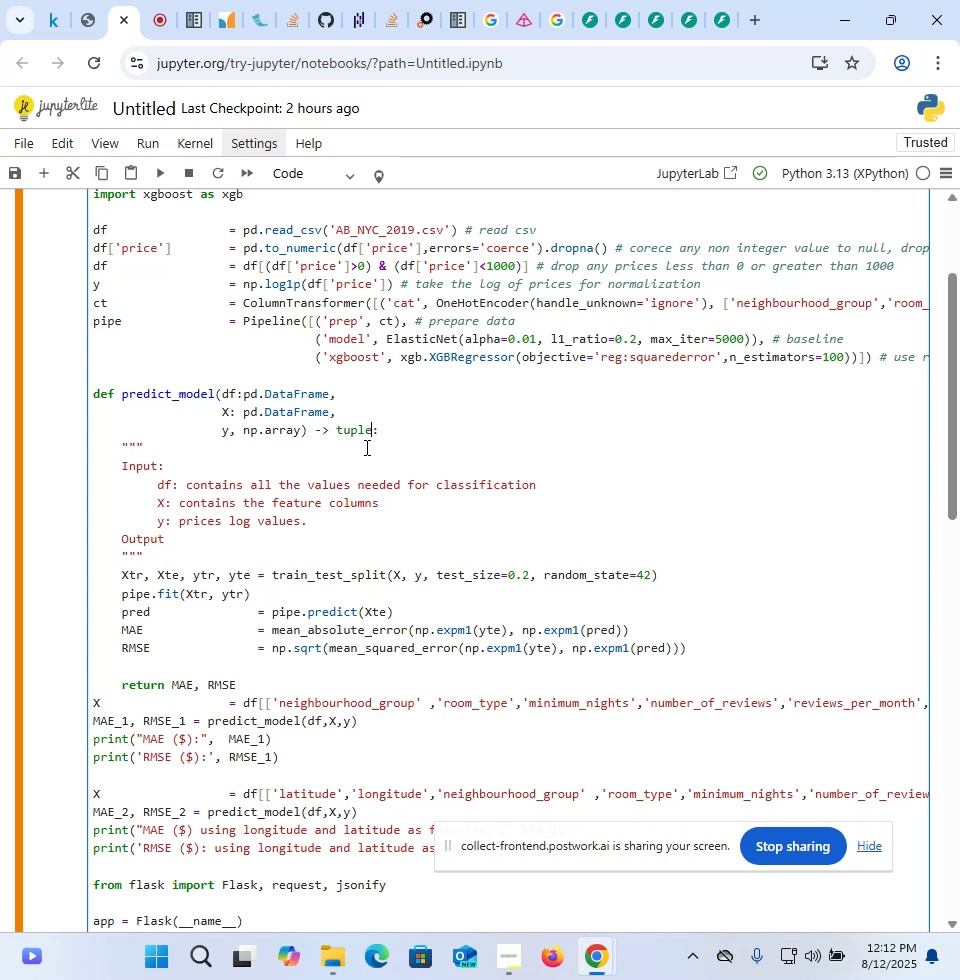 
 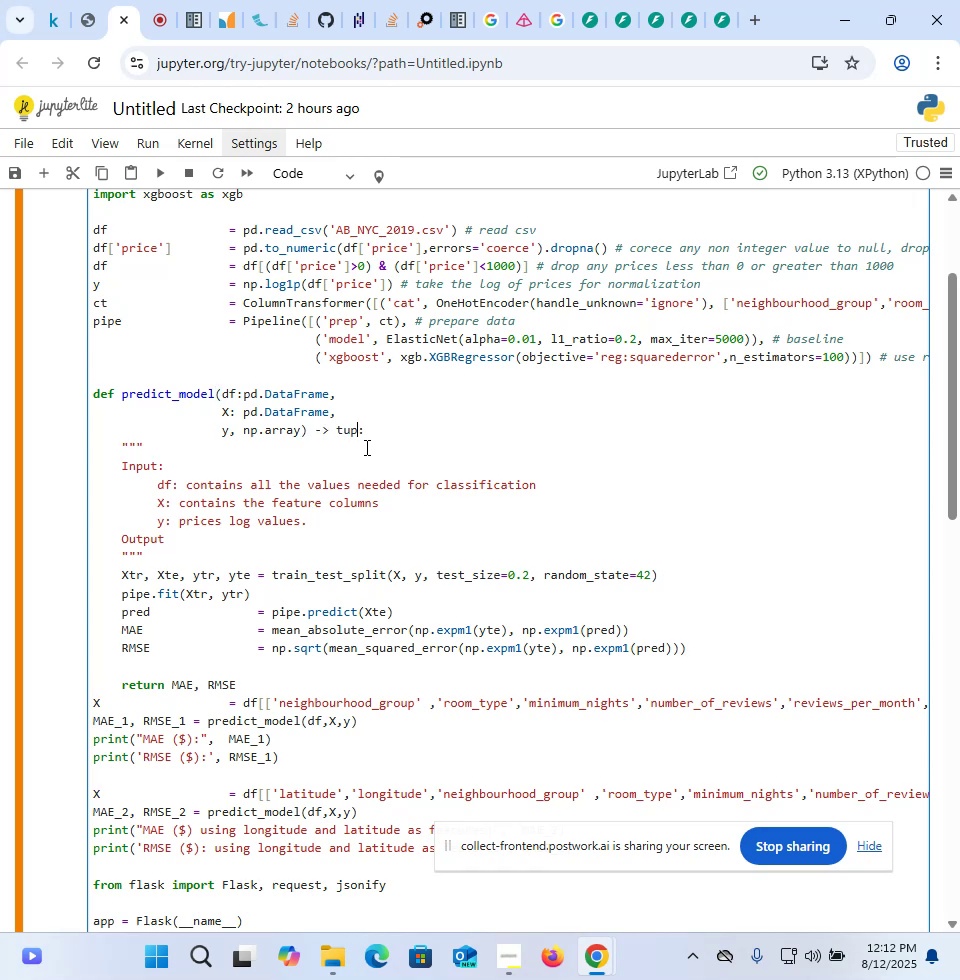 
hold_key(key=ShiftLeft, duration=0.77)
 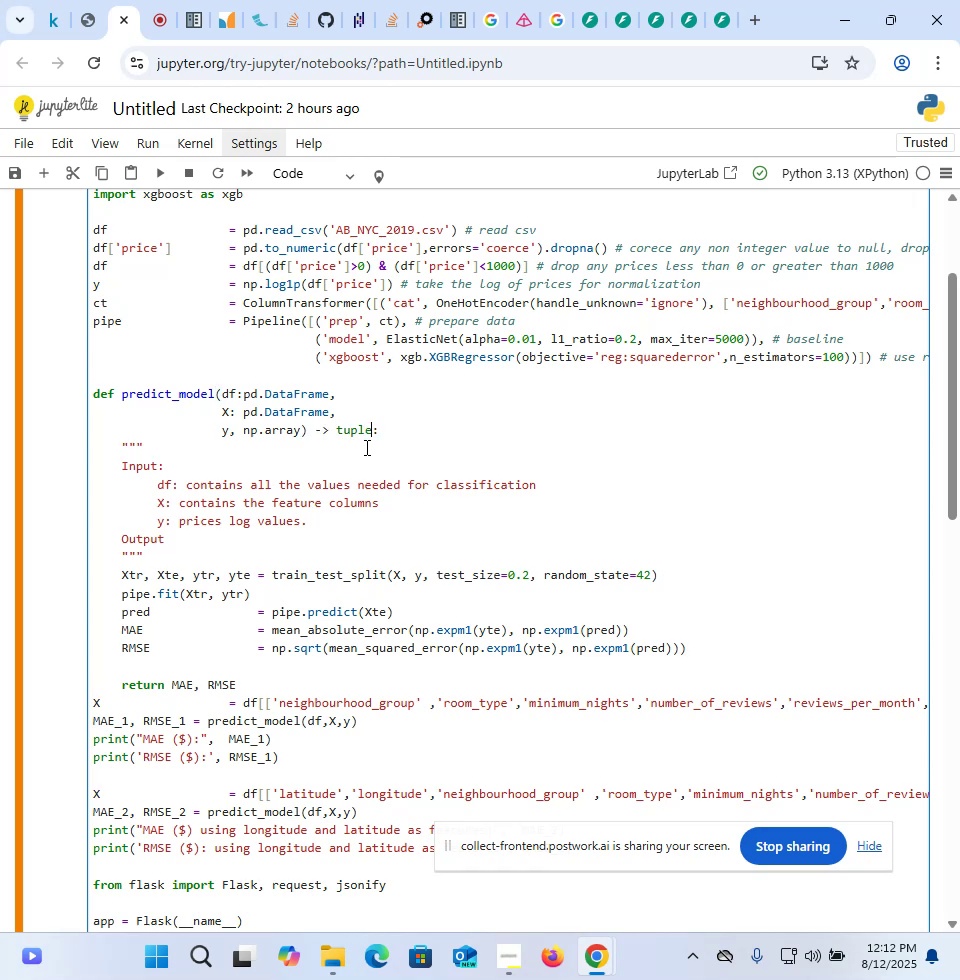 
key(ArrowDown)
 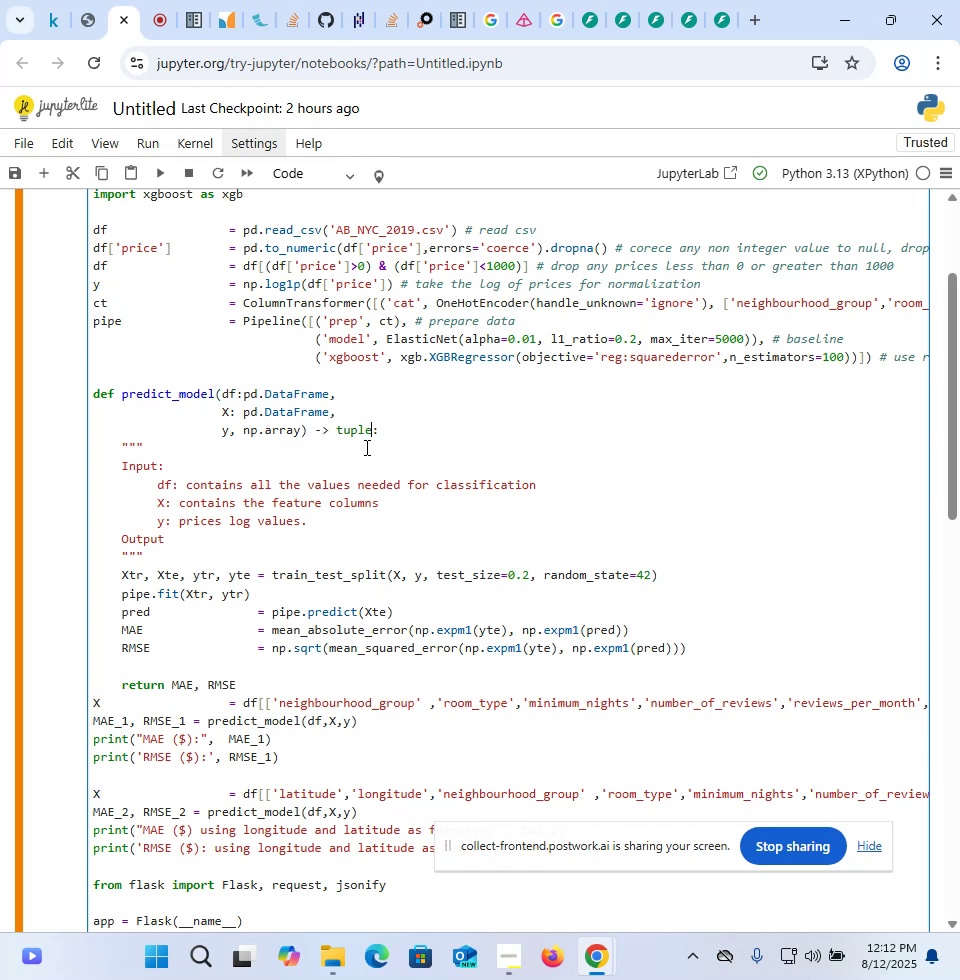 
key(ArrowDown)
 